 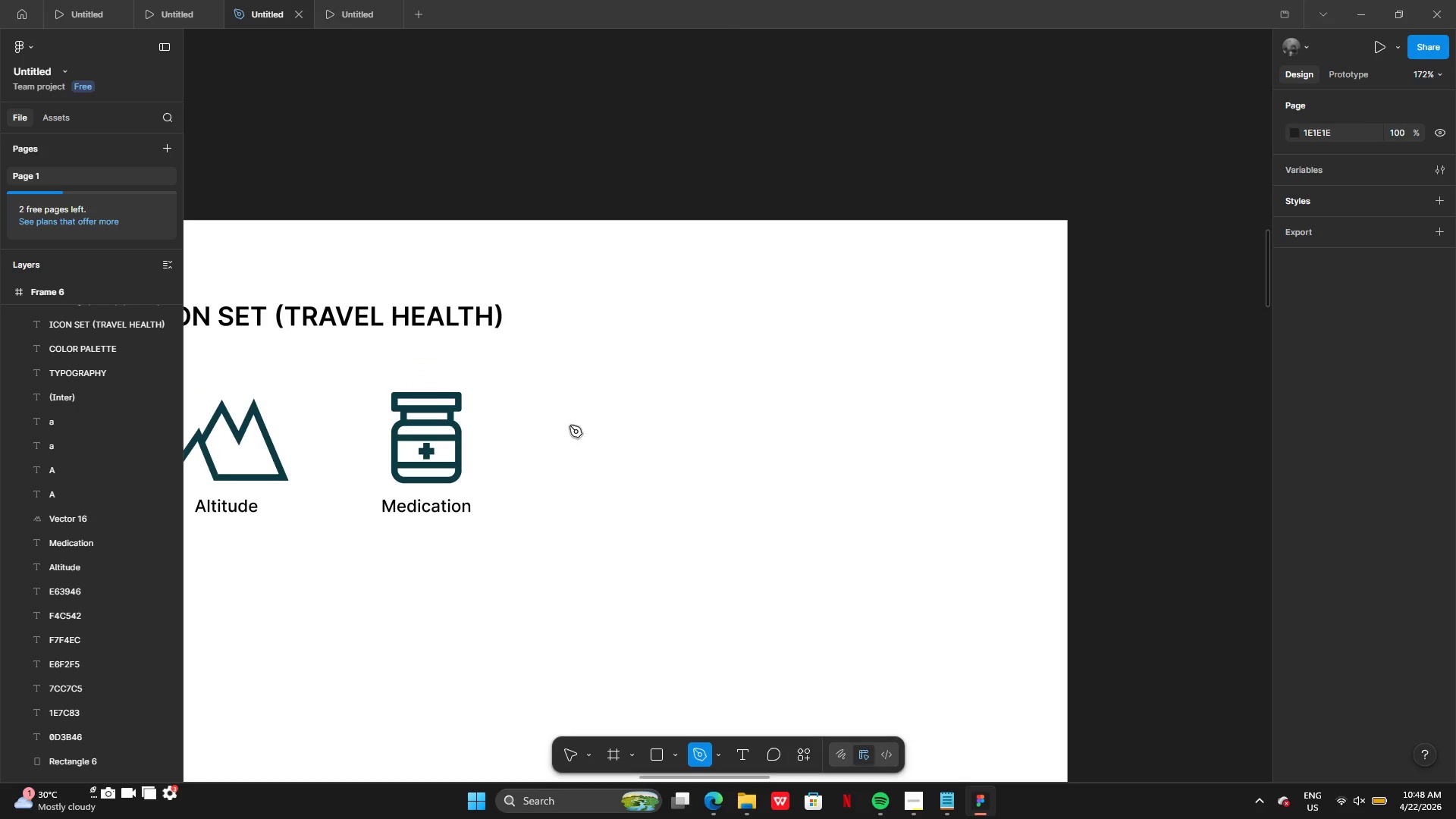 
left_click([662, 752])
 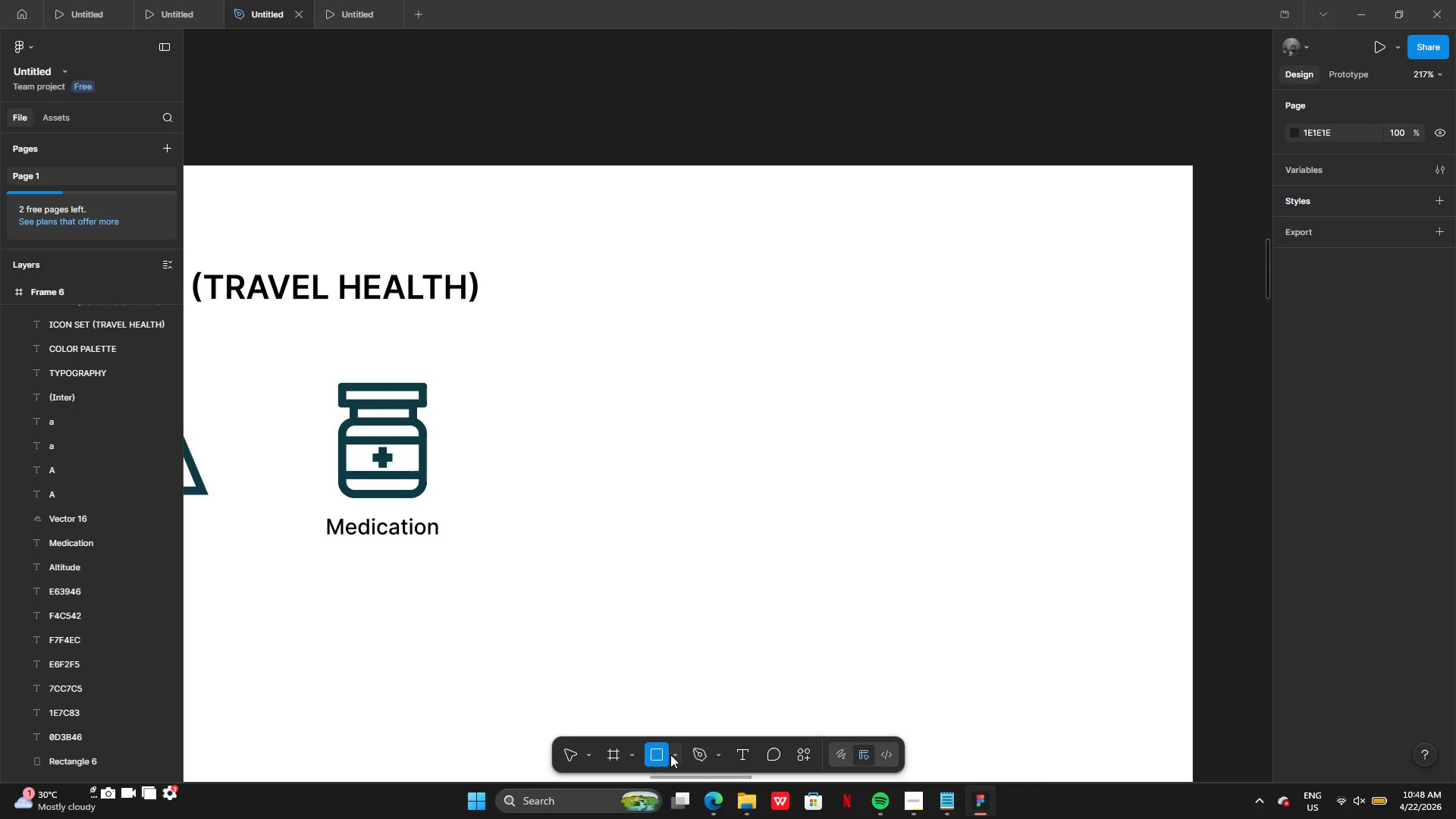 
left_click([670, 755])
 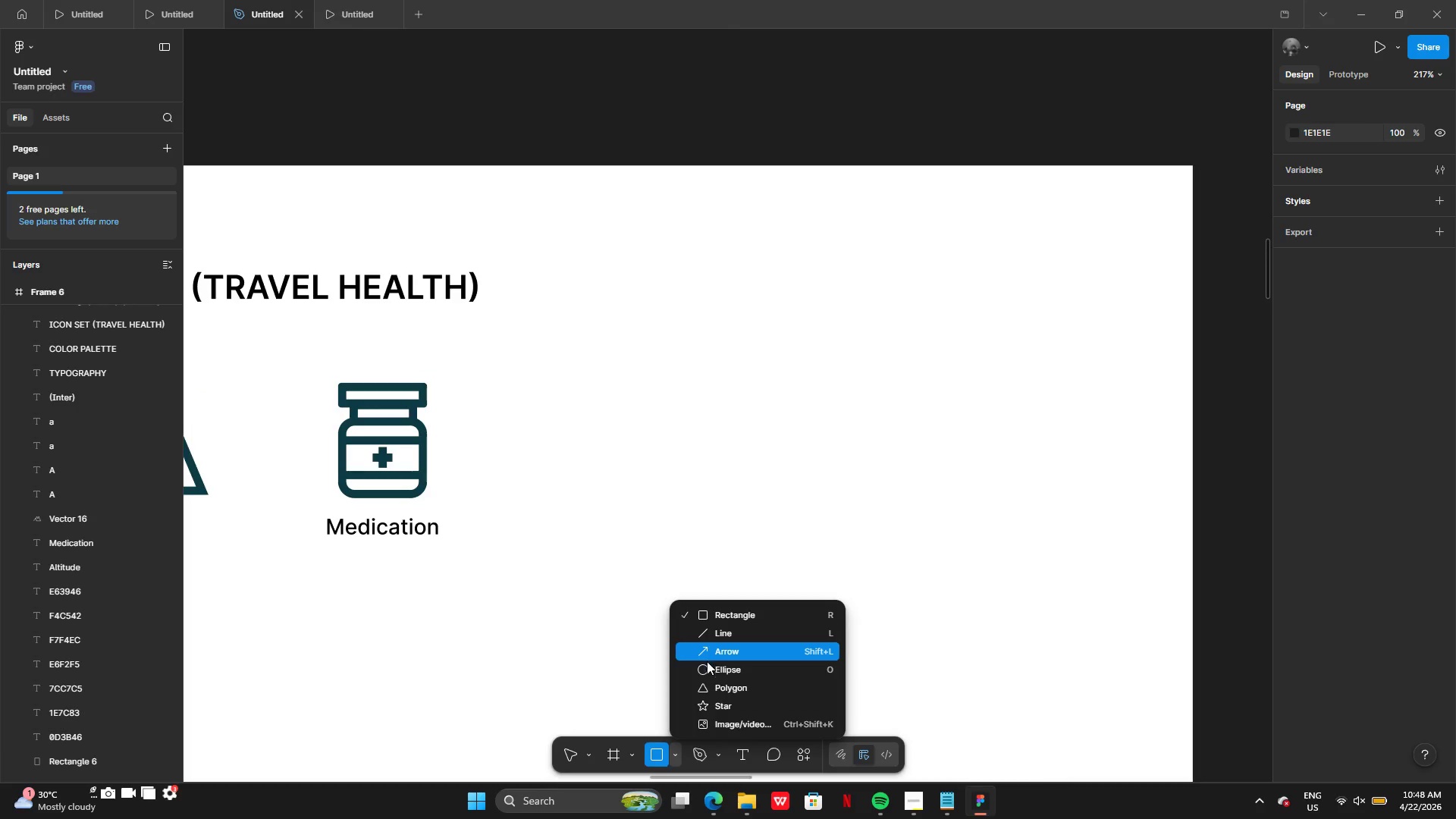 
left_click([707, 669])
 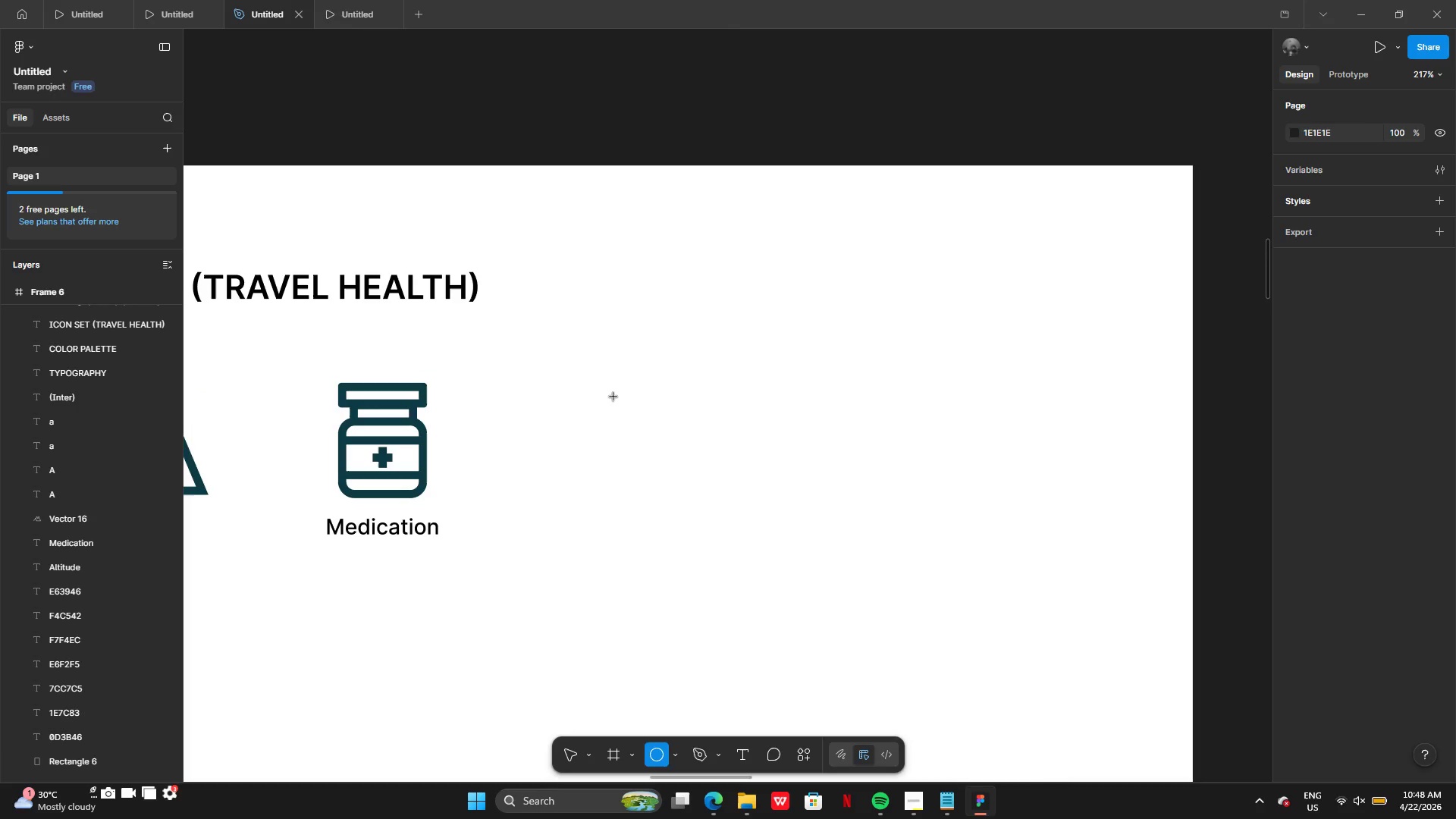 
left_click_drag(start_coordinate=[613, 396], to_coordinate=[717, 499])
 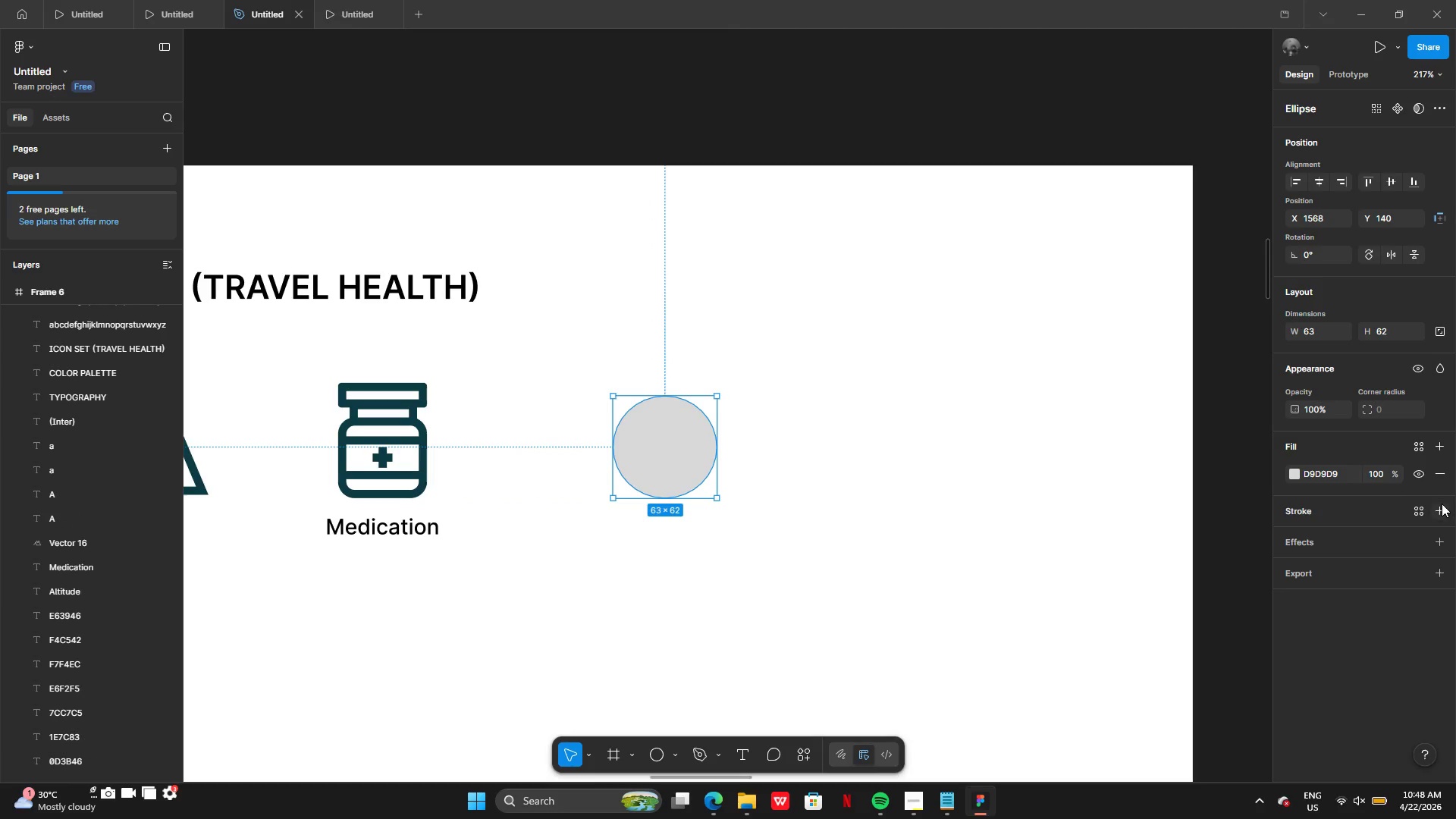 
left_click([1442, 514])
 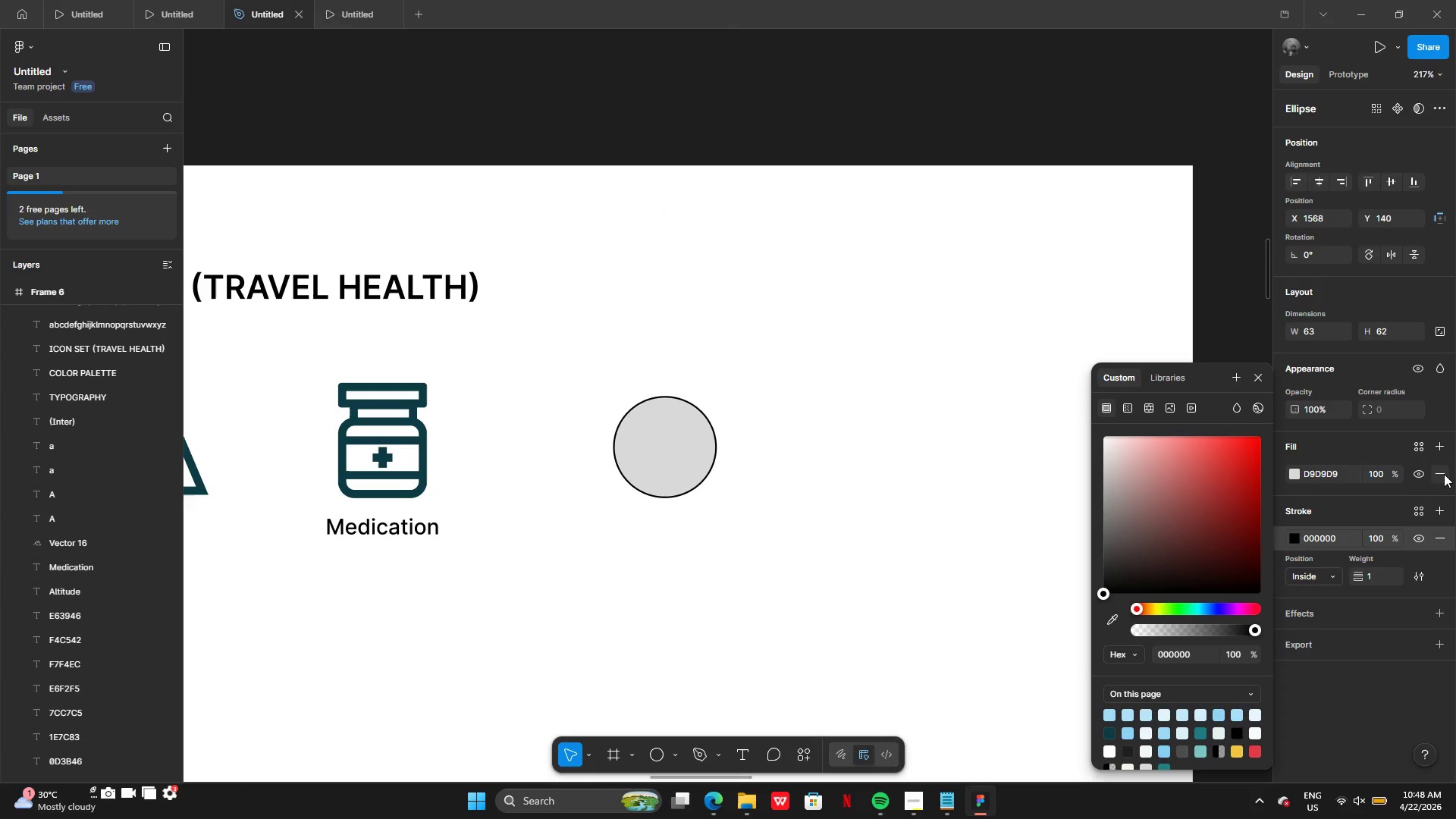 
left_click([1444, 473])
 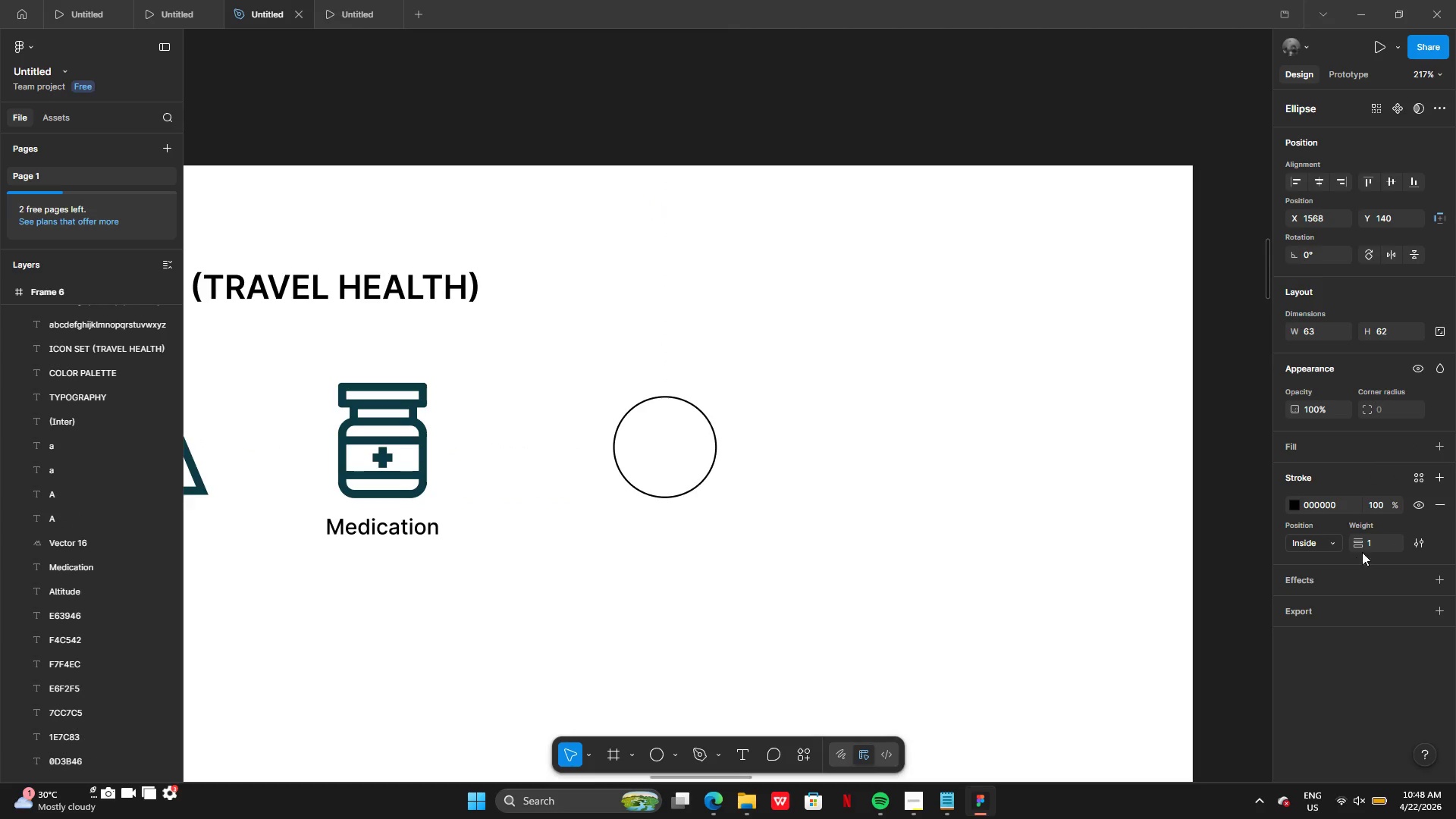 
left_click([1370, 545])
 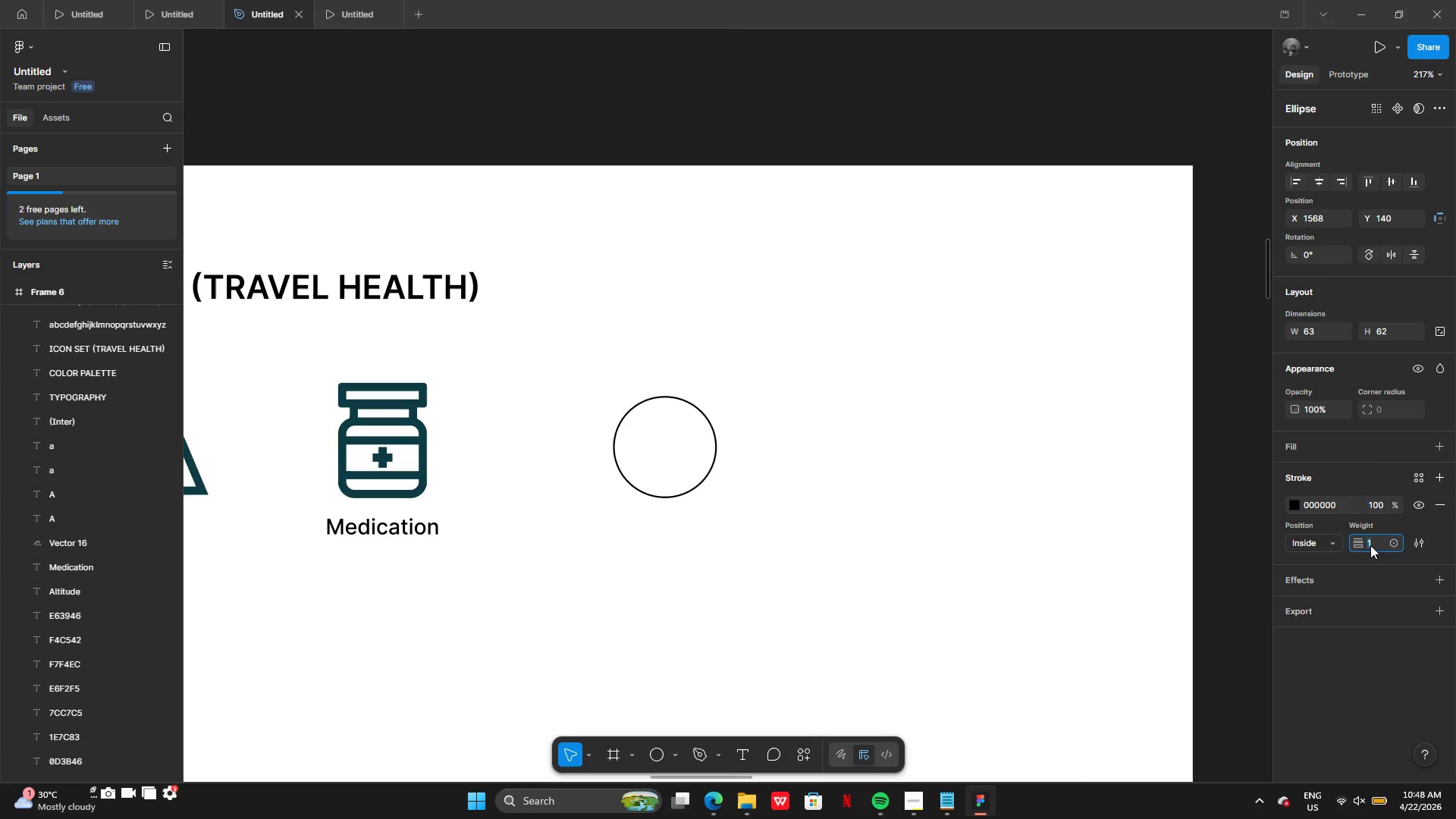 
key(5)
 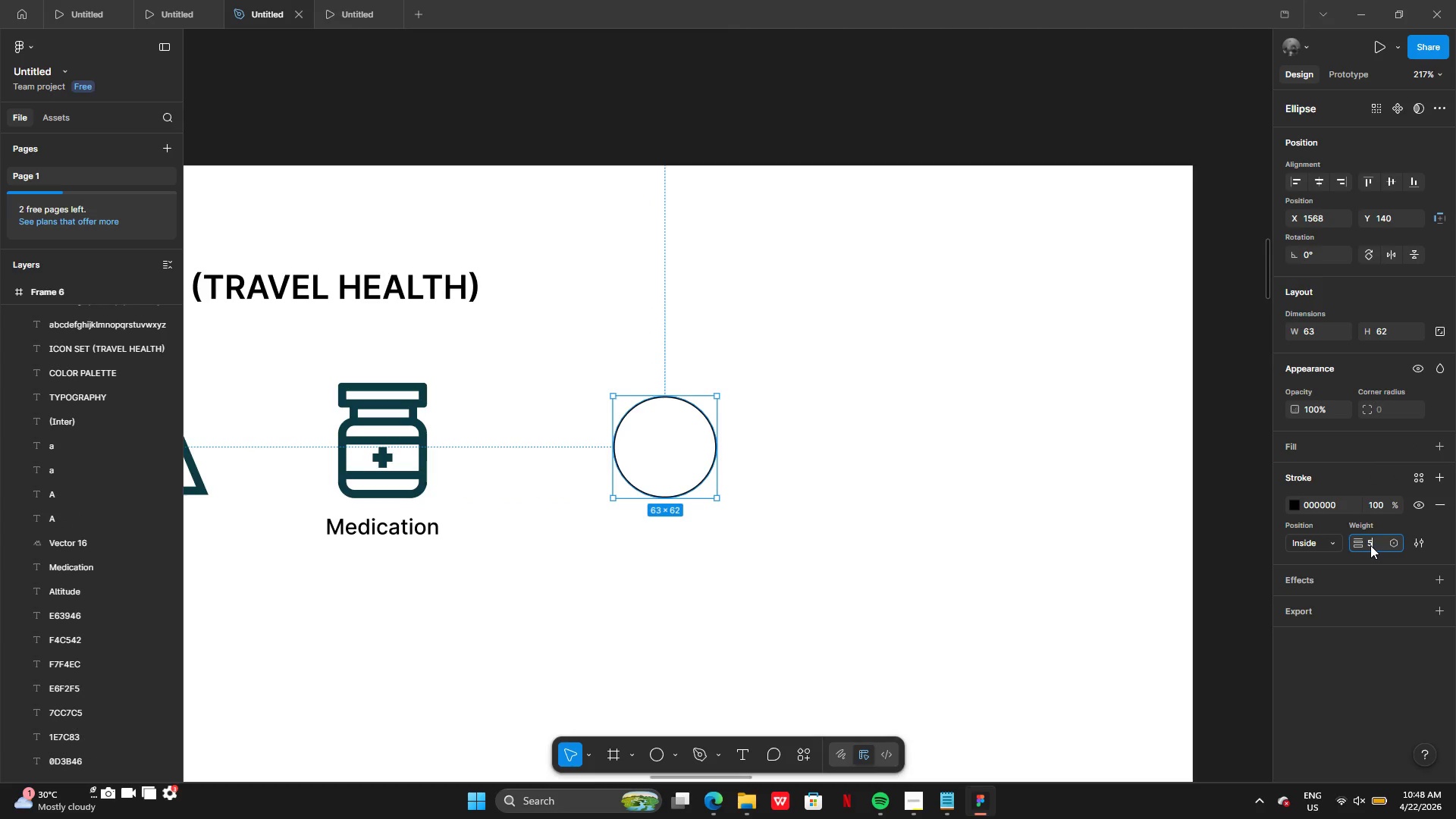 
key(Enter)
 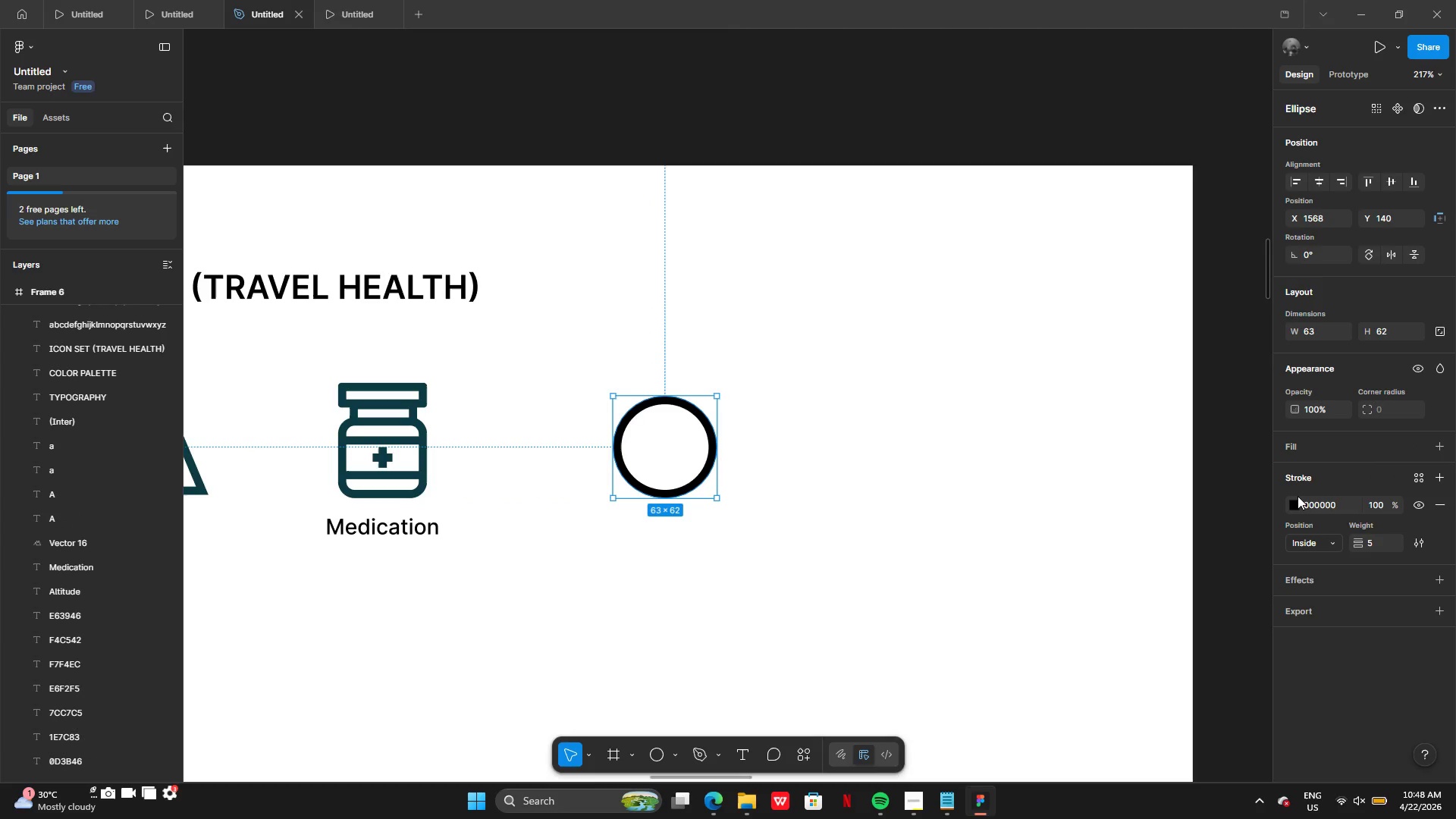 
left_click([1293, 502])
 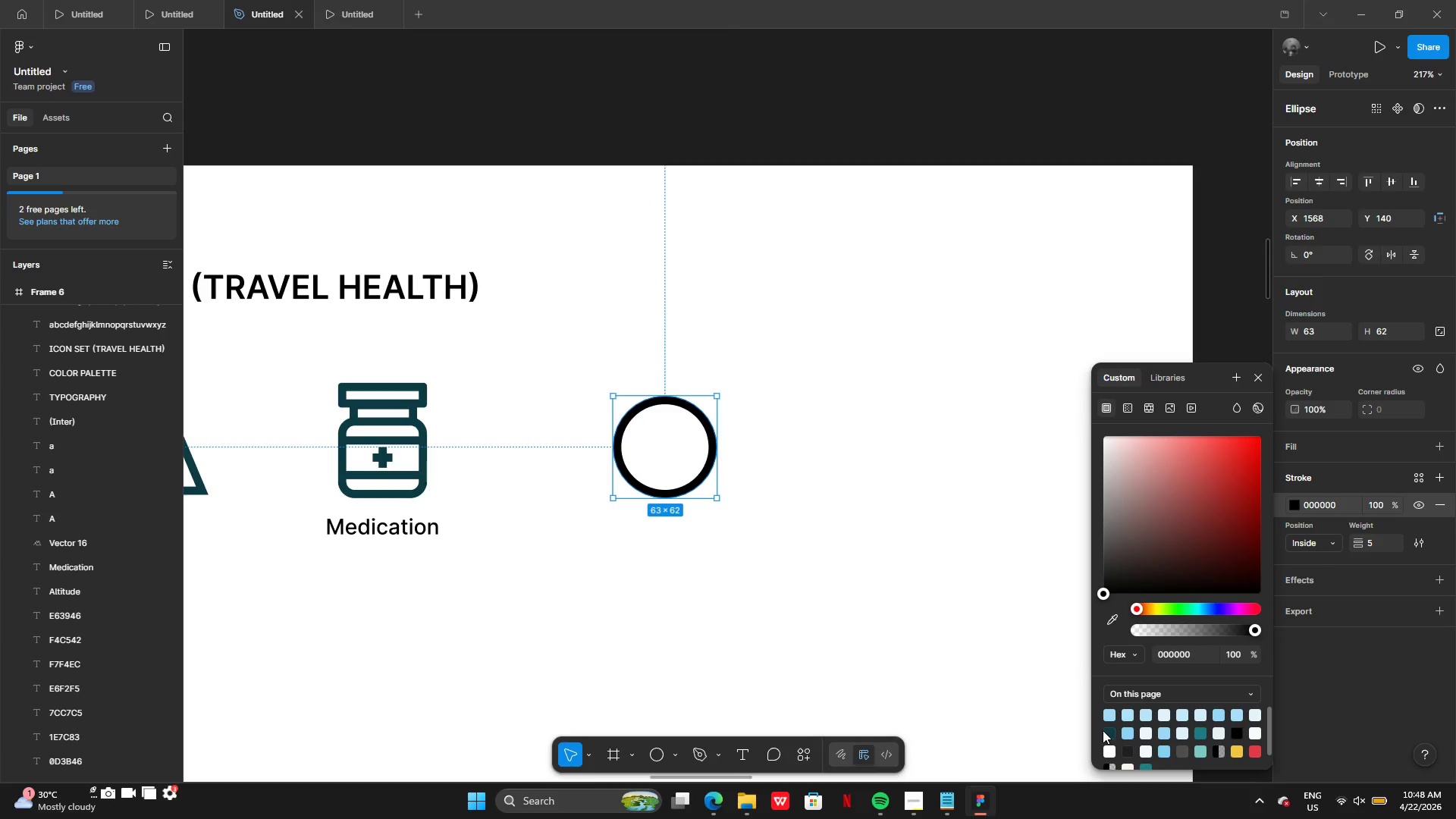 
double_click([1103, 736])
 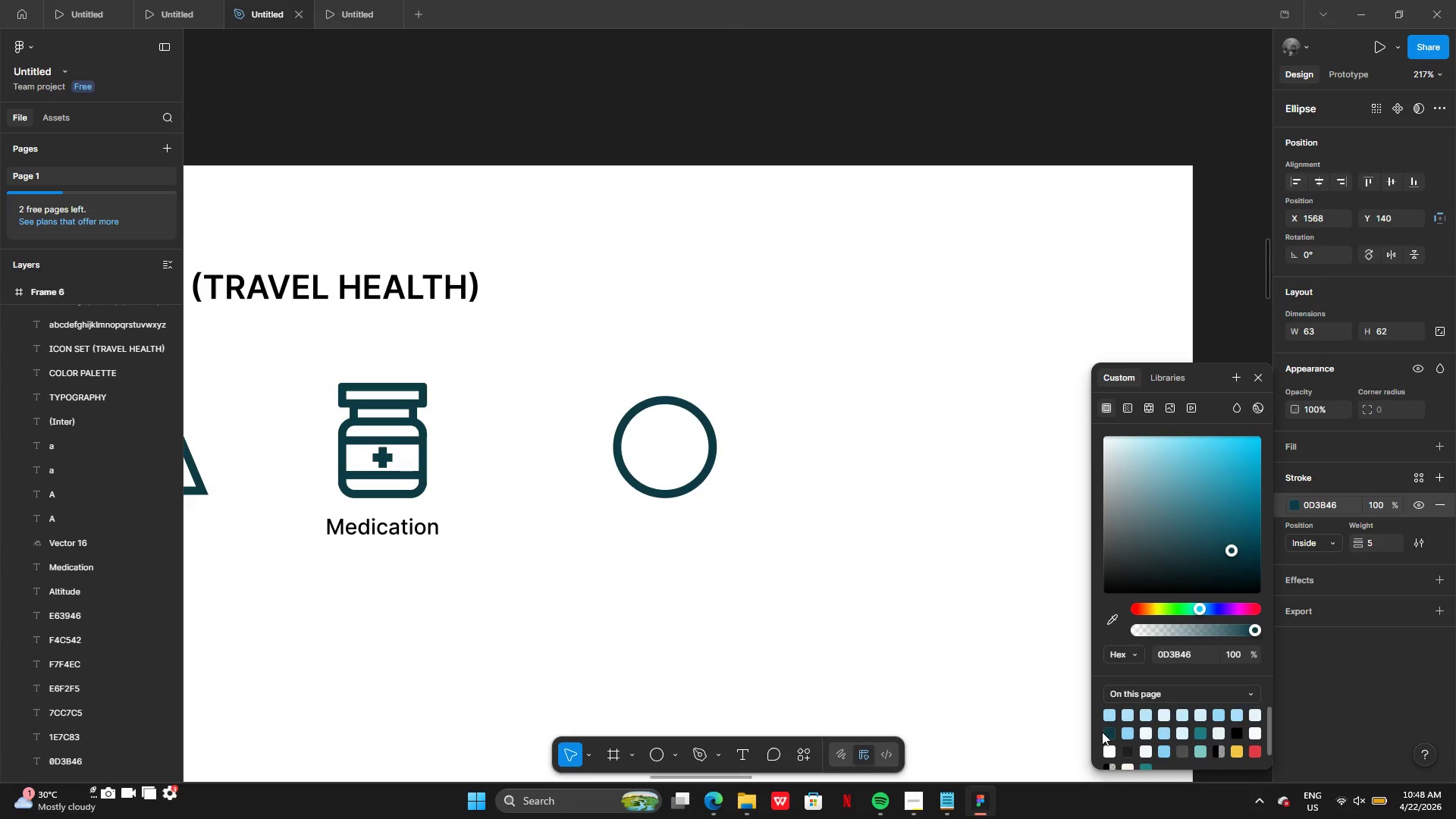 
key(Enter)
 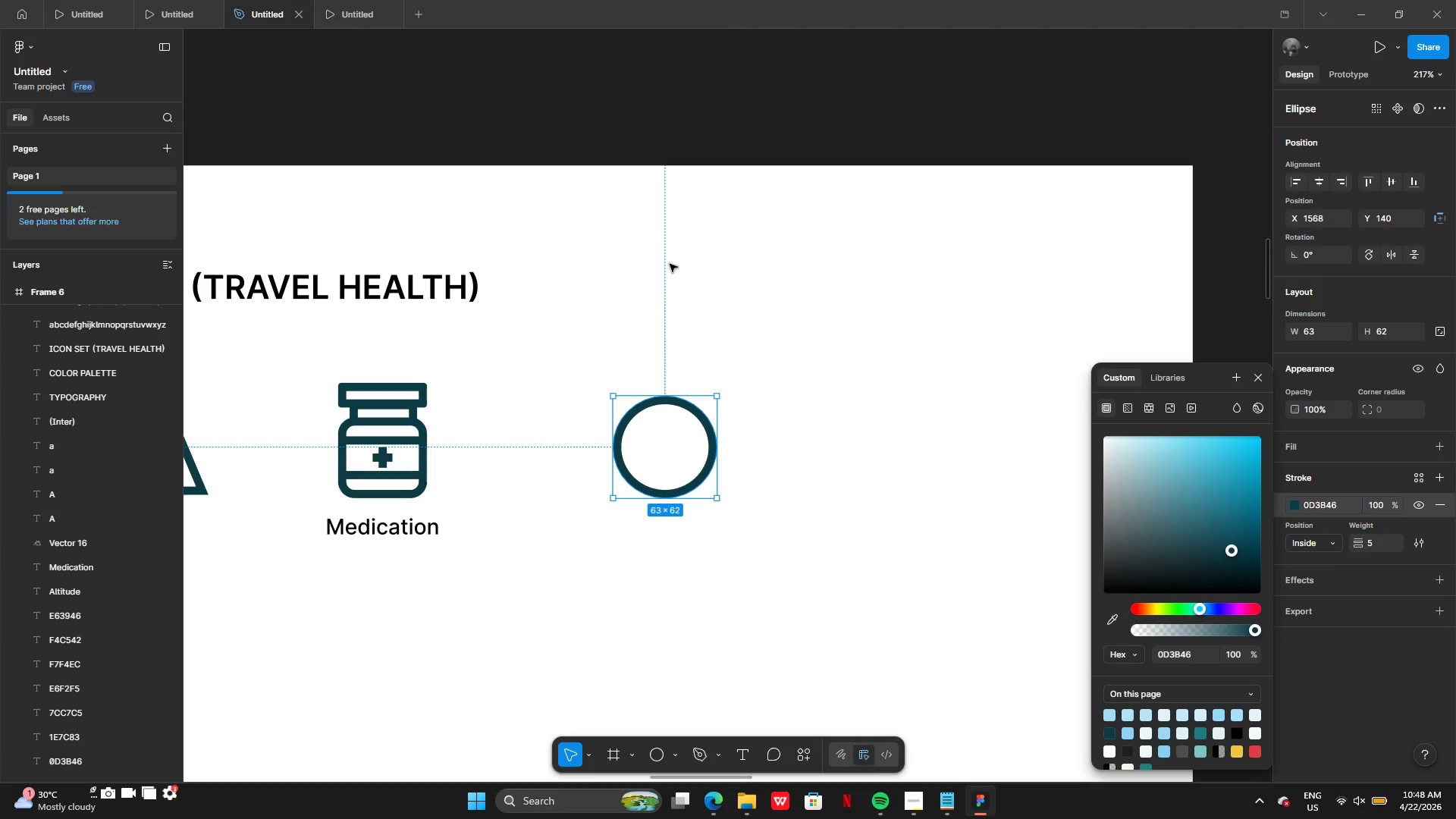 
left_click([780, 381])
 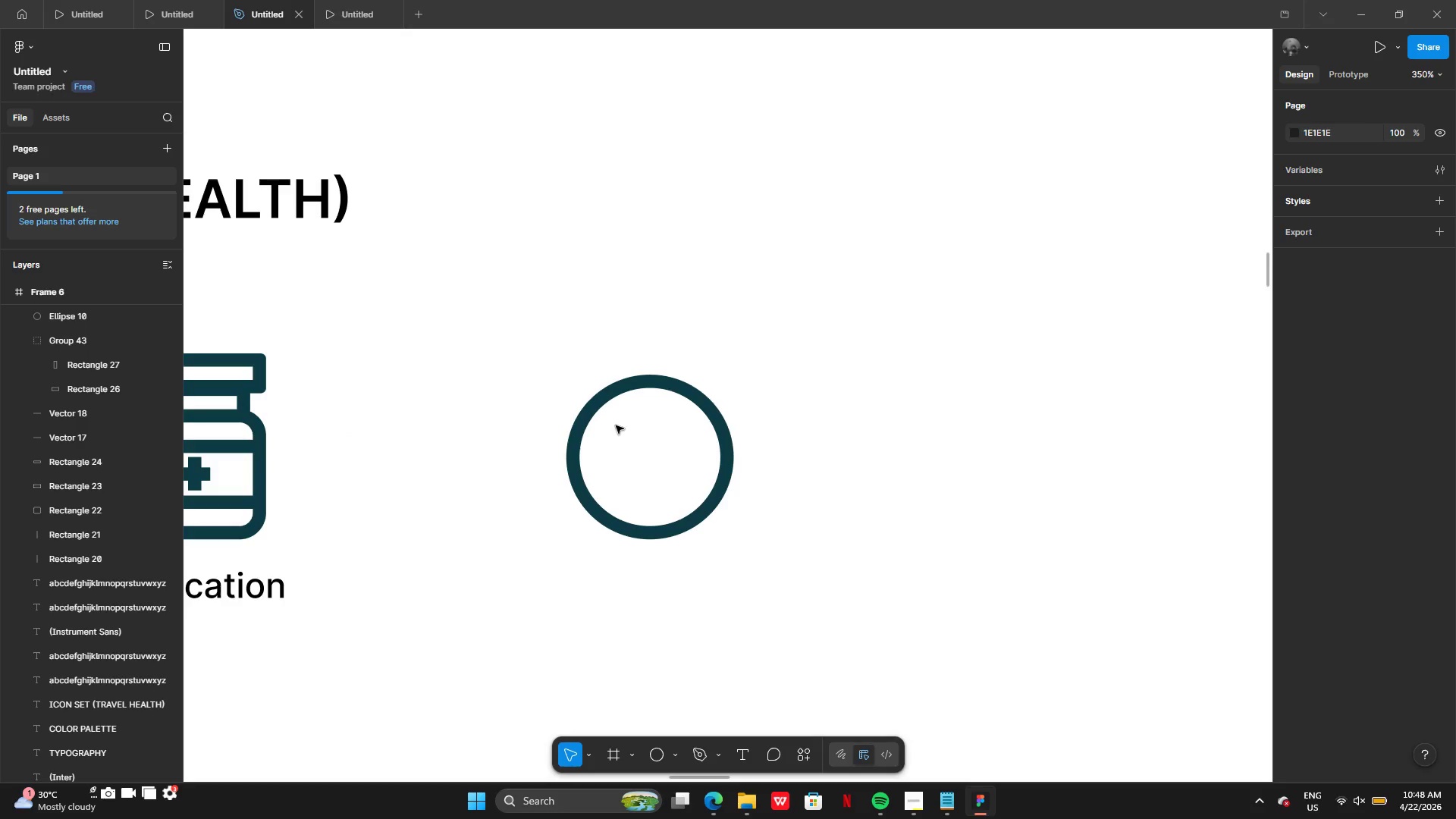 
double_click([649, 384])
 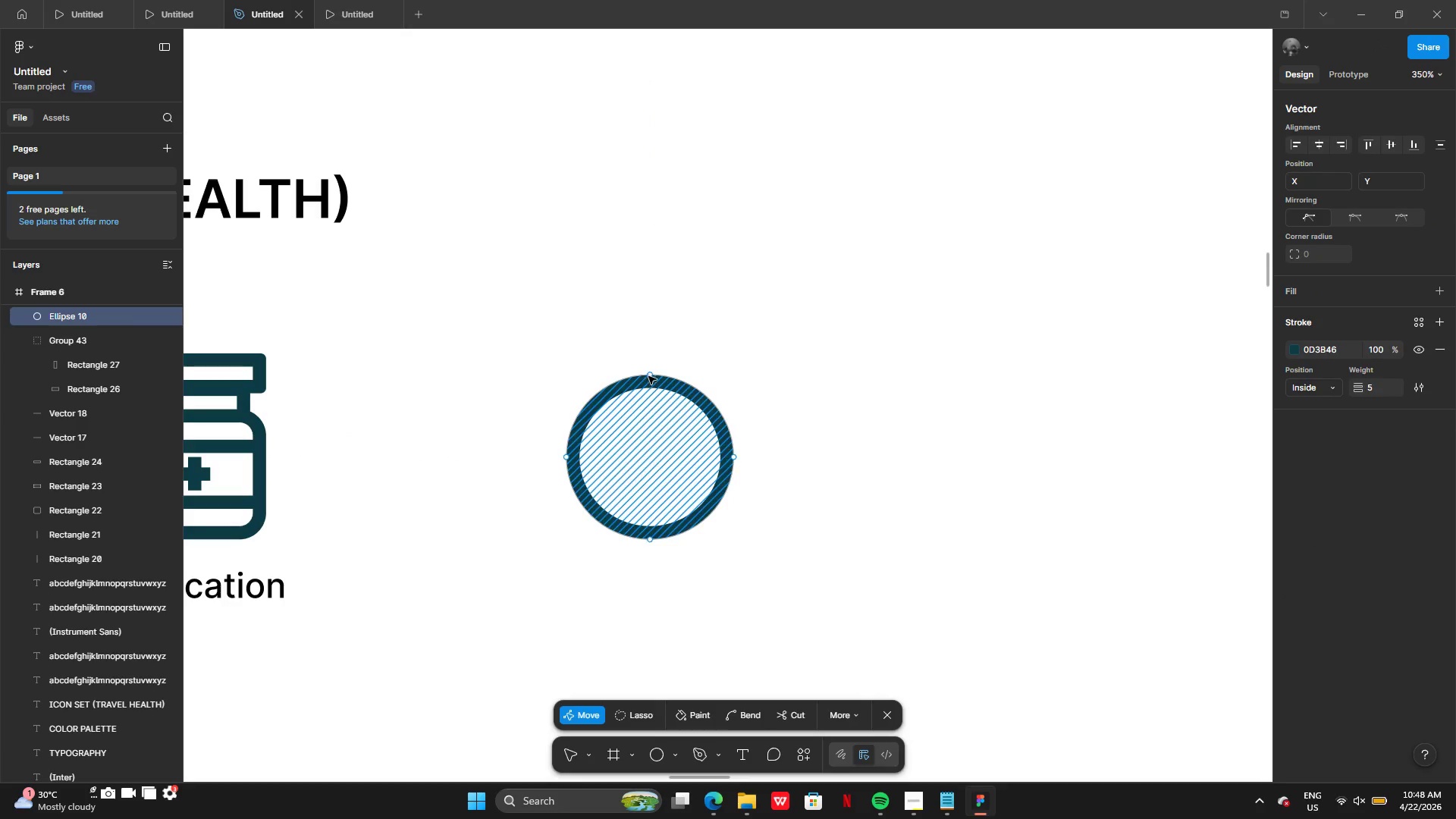 
left_click_drag(start_coordinate=[648, 376], to_coordinate=[647, 314])
 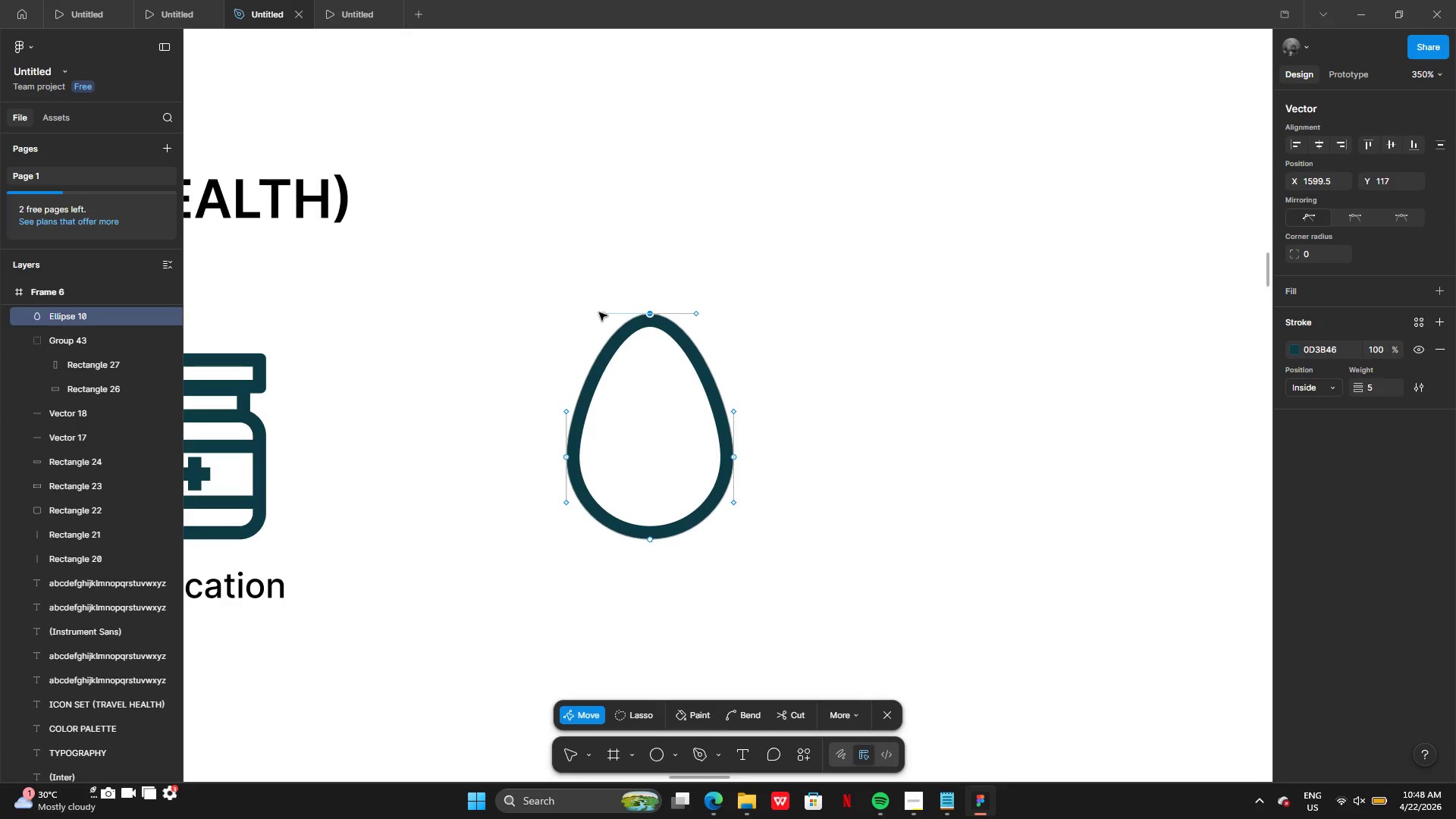 
left_click_drag(start_coordinate=[601, 313], to_coordinate=[613, 357])
 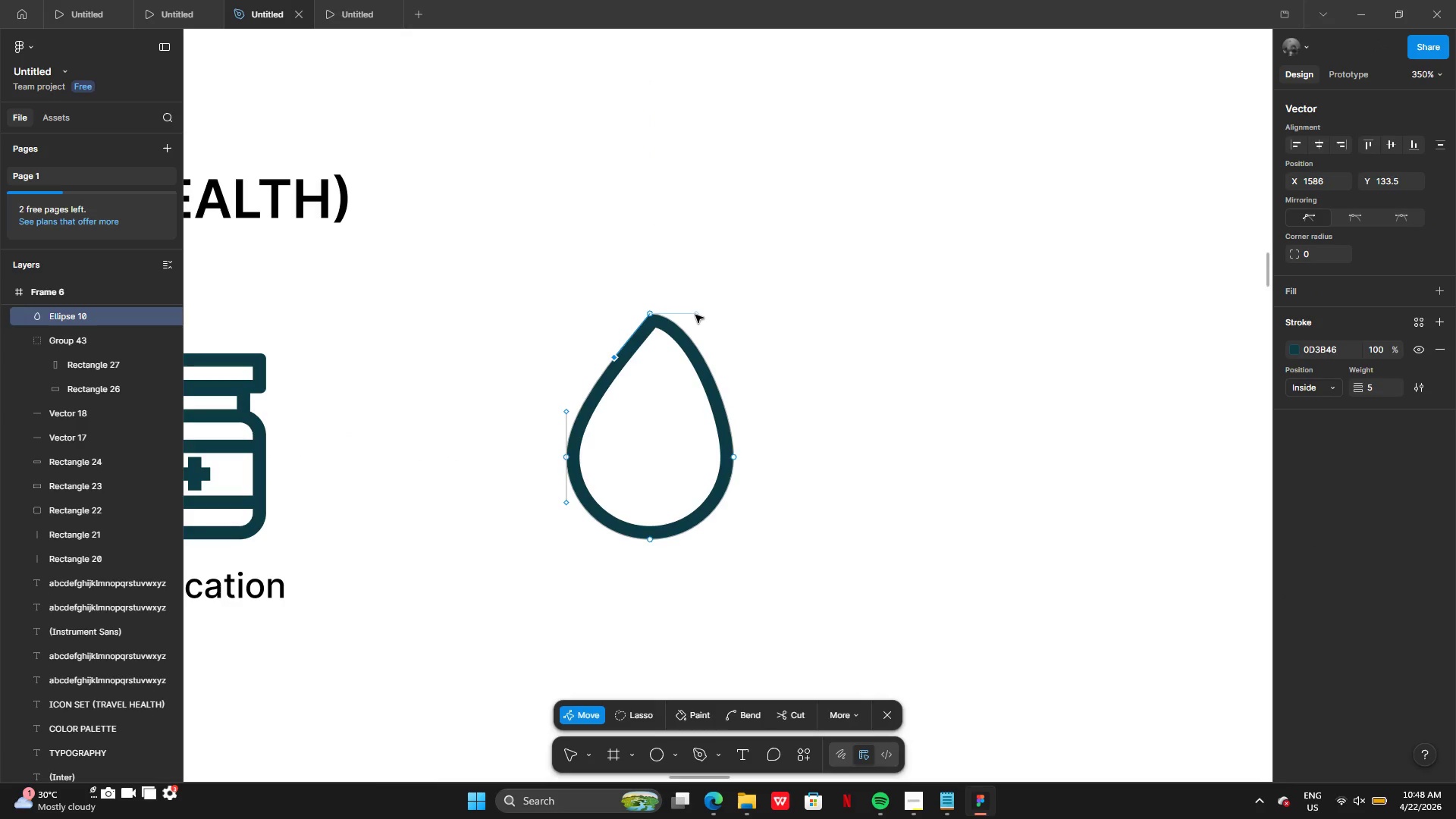 
left_click_drag(start_coordinate=[695, 315], to_coordinate=[686, 350])
 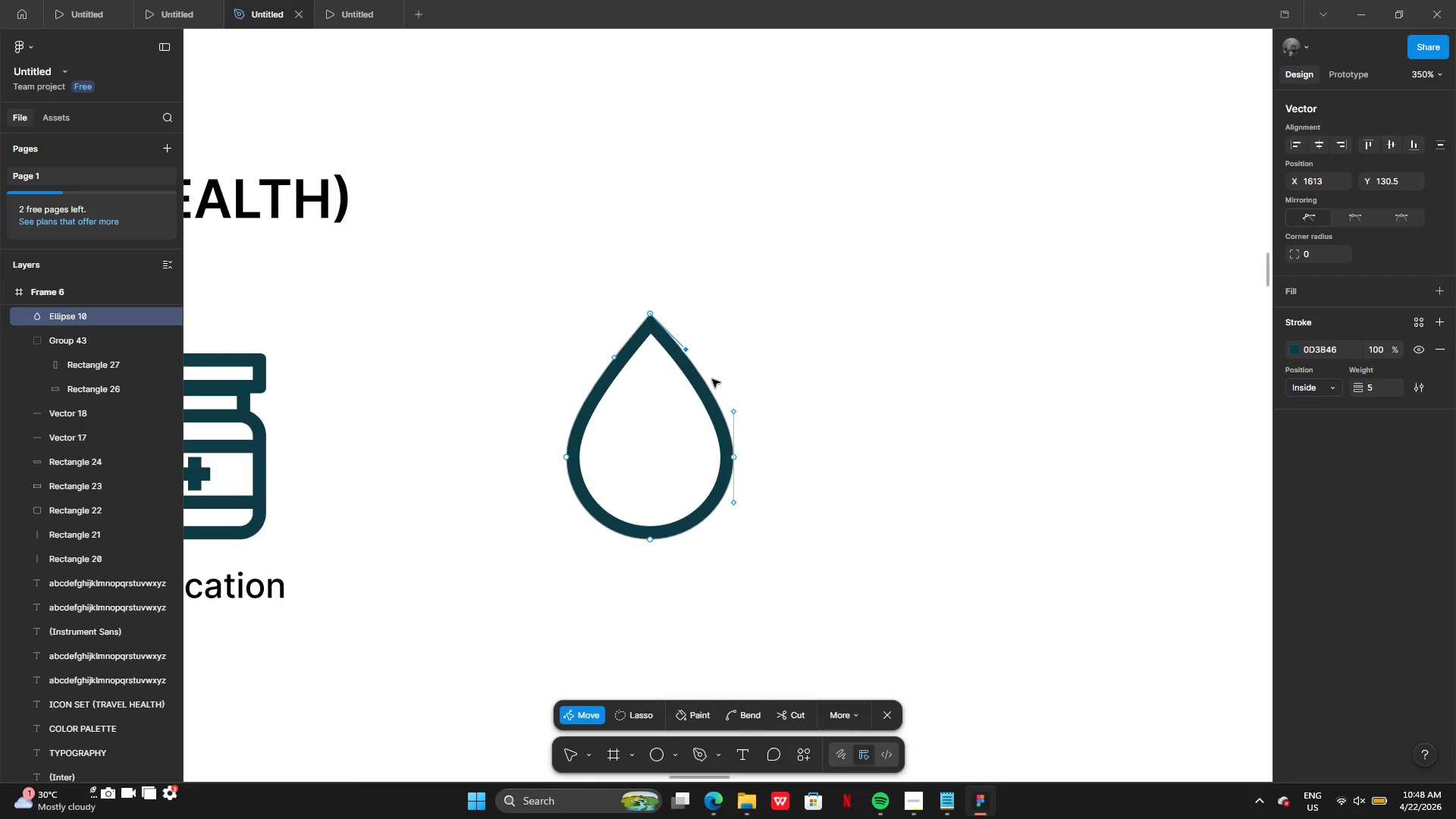 
key(Enter)
 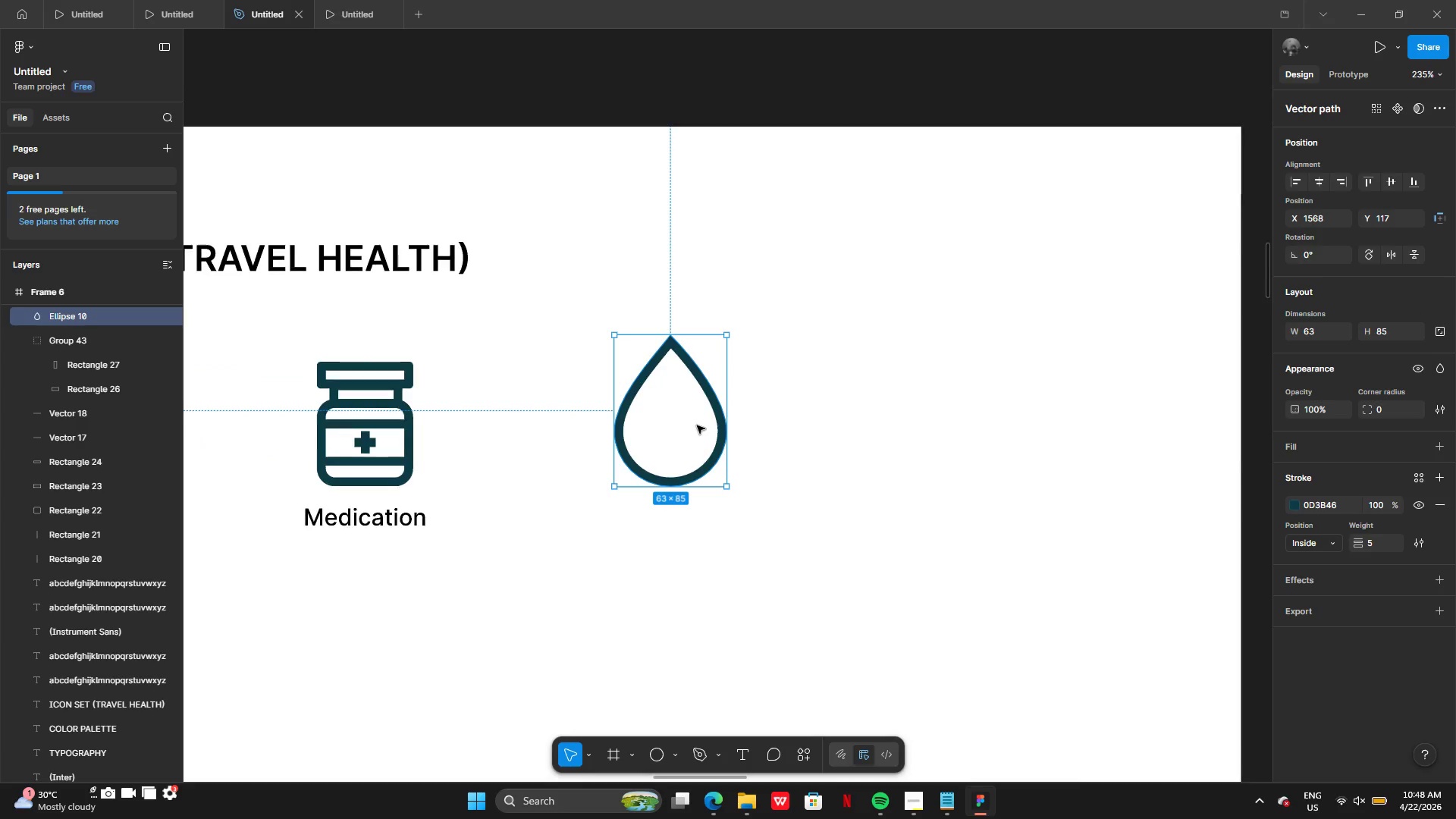 
left_click_drag(start_coordinate=[702, 440], to_coordinate=[392, 441])
 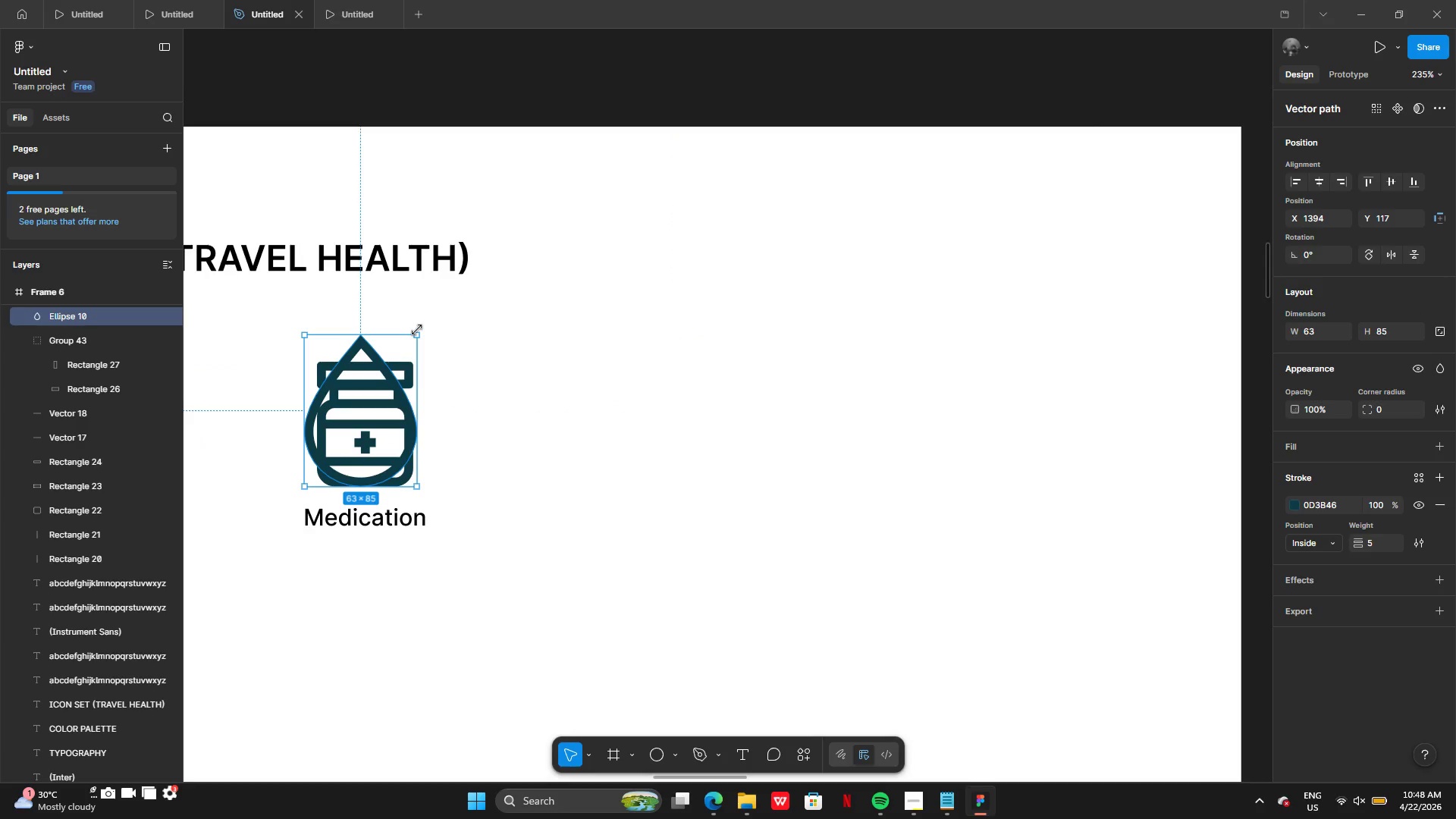 
left_click_drag(start_coordinate=[416, 333], to_coordinate=[409, 352])
 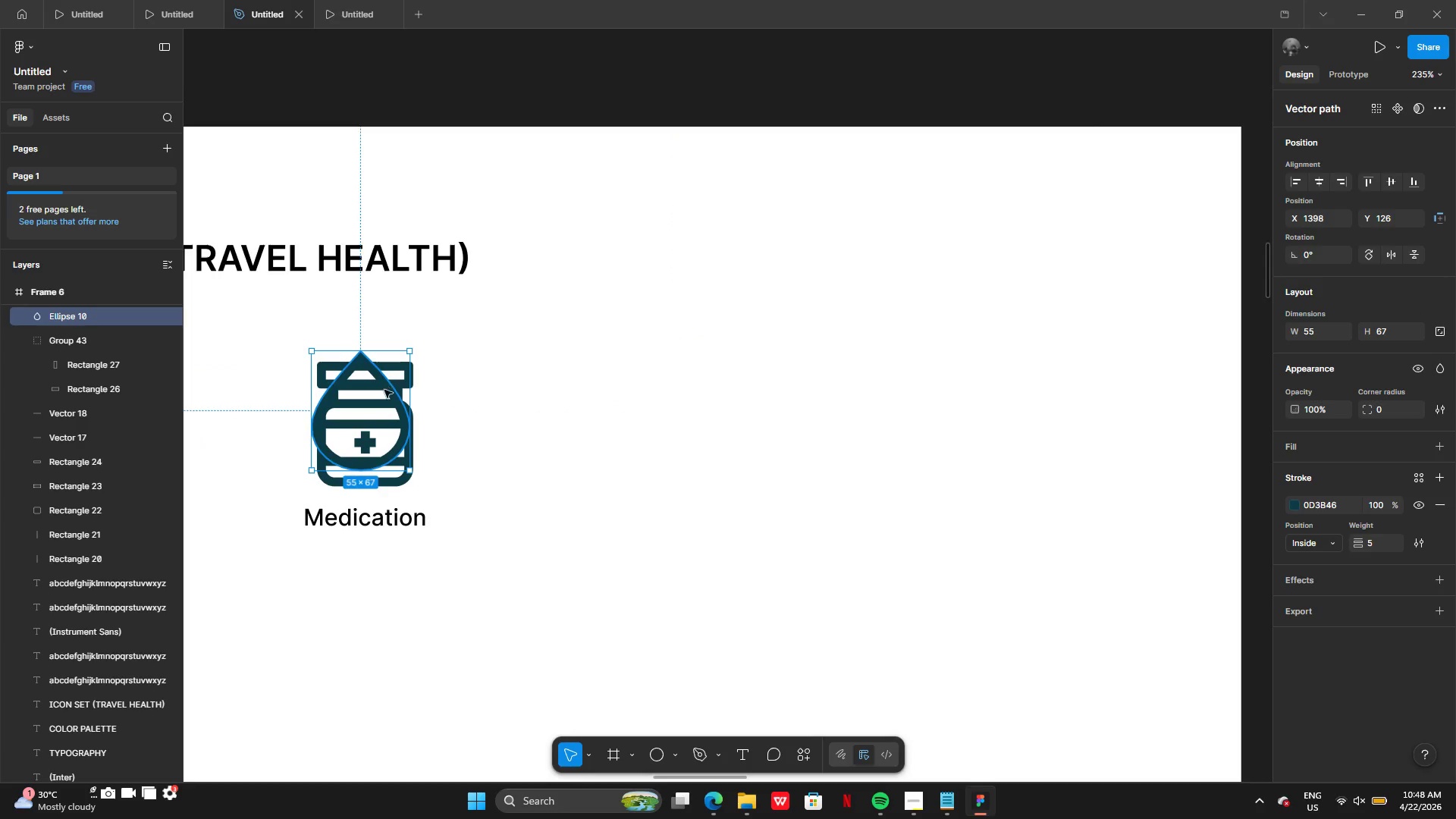 
hold_key(key=AltLeft, duration=1.3)
 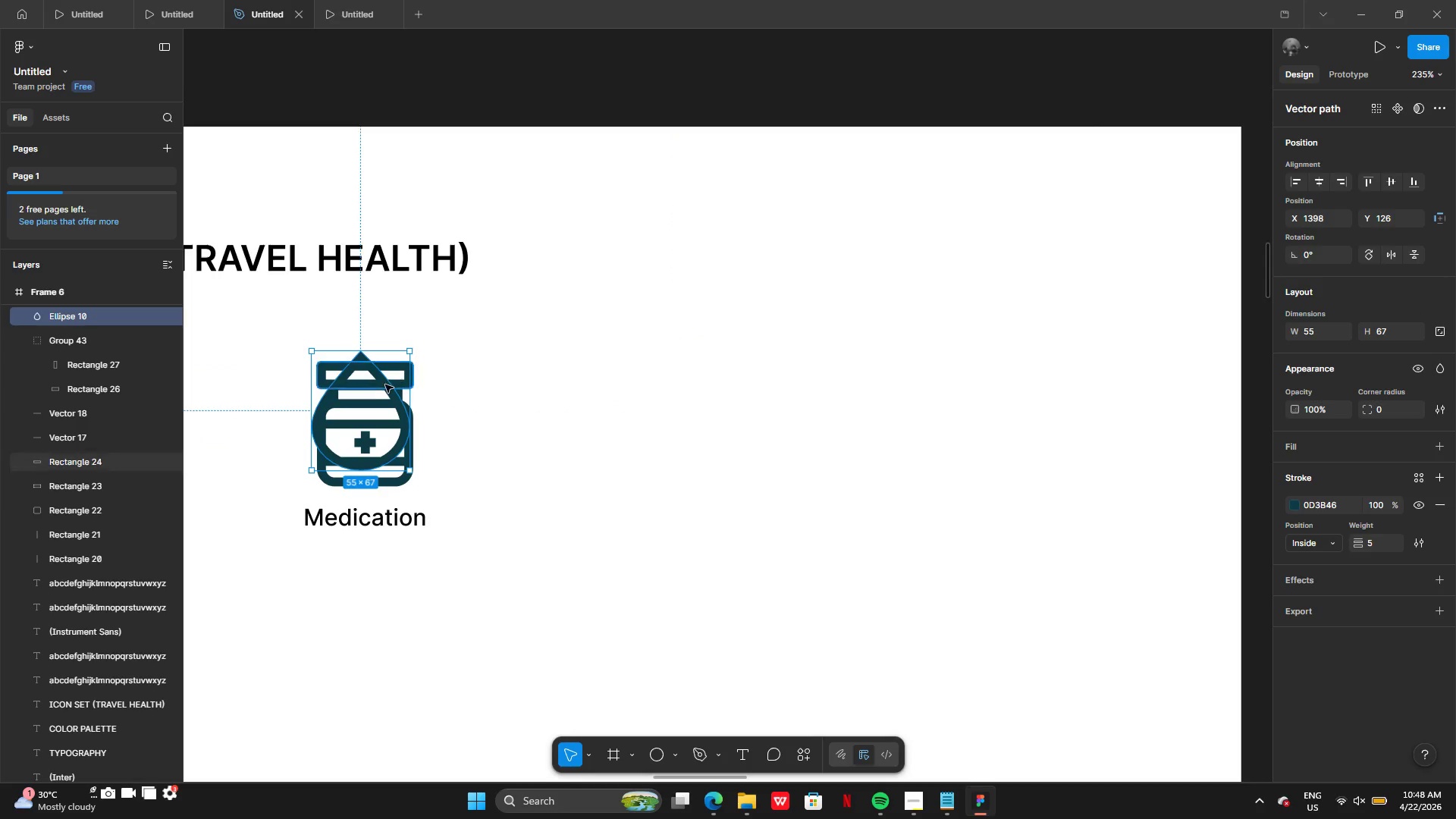 
left_click_drag(start_coordinate=[385, 384], to_coordinate=[389, 402])
 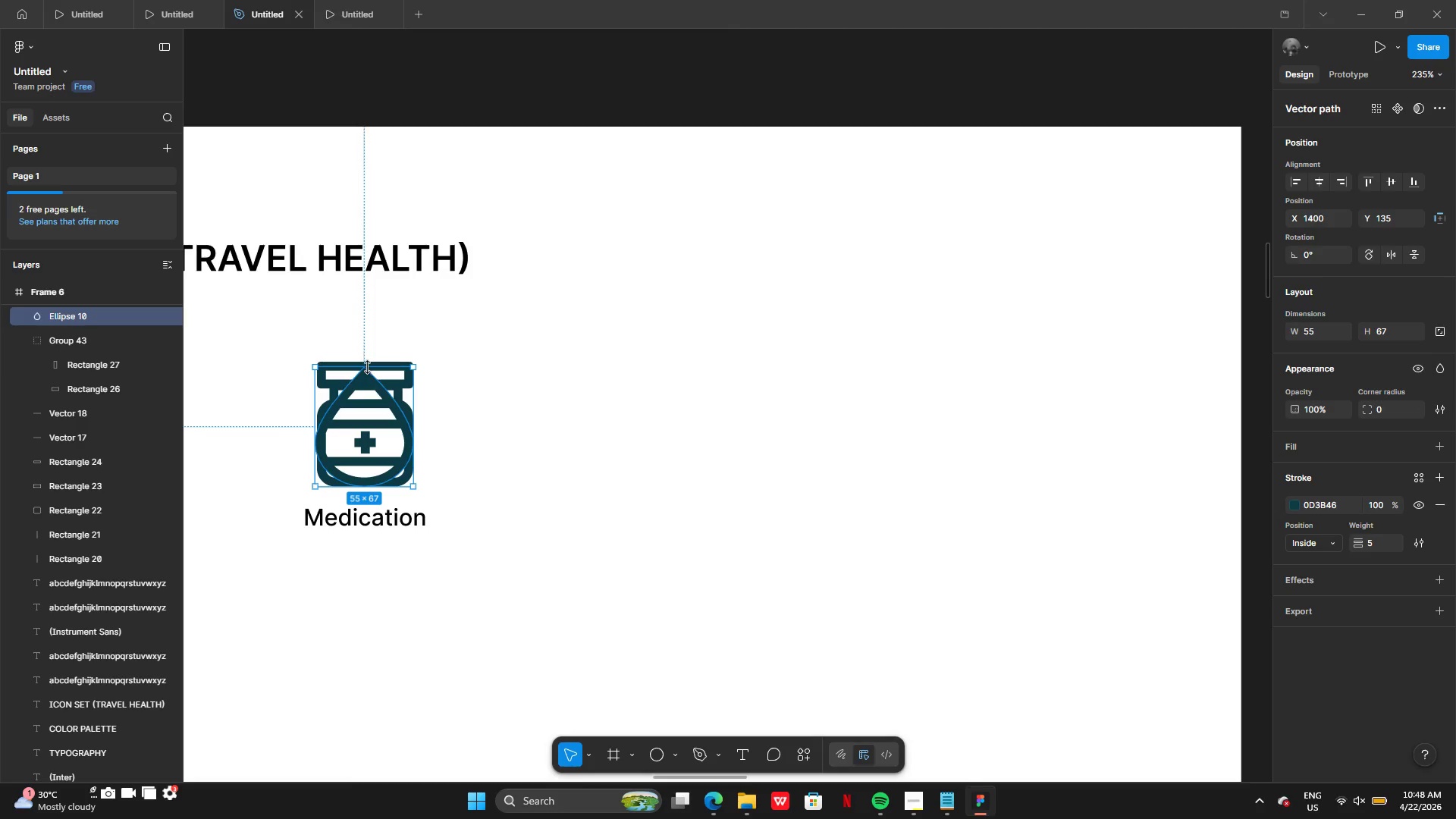 
left_click_drag(start_coordinate=[368, 367], to_coordinate=[369, 359])
 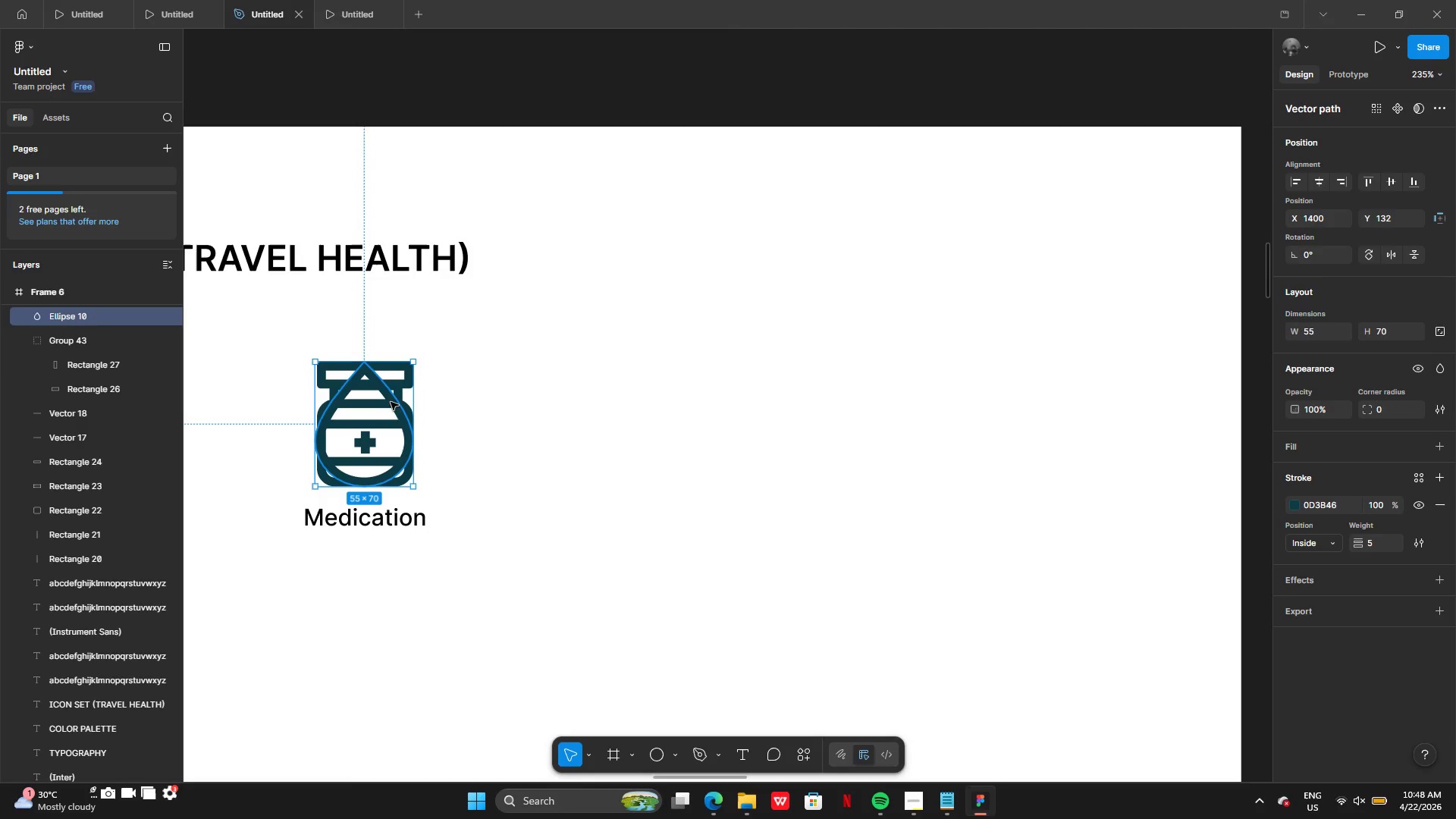 
left_click_drag(start_coordinate=[395, 413], to_coordinate=[625, 420])
 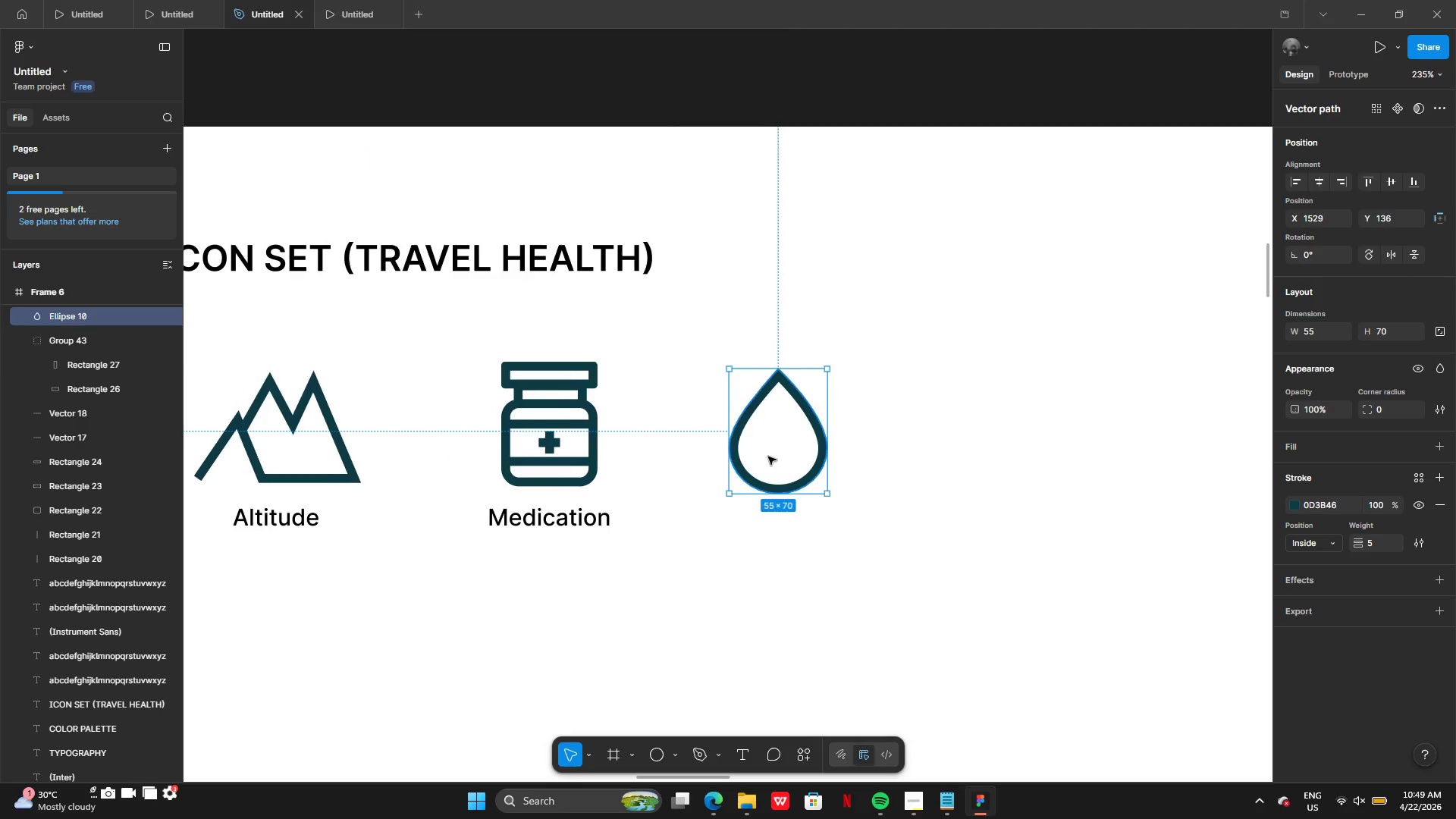 
left_click_drag(start_coordinate=[767, 453], to_coordinate=[783, 444])
 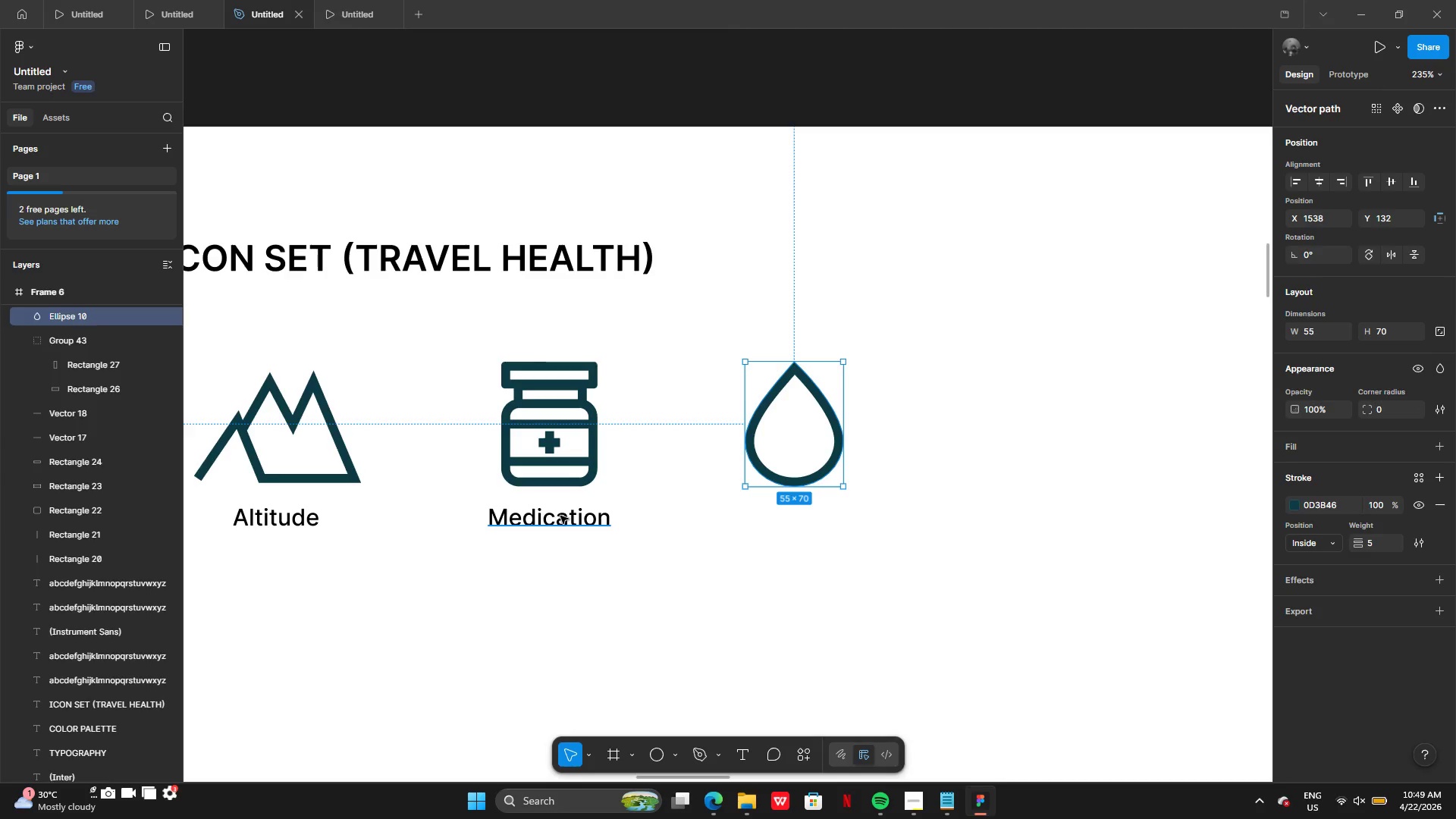 
hold_key(key=AltLeft, duration=0.42)
left_click_drag(start_coordinate=[541, 518], to_coordinate=[646, 516])
 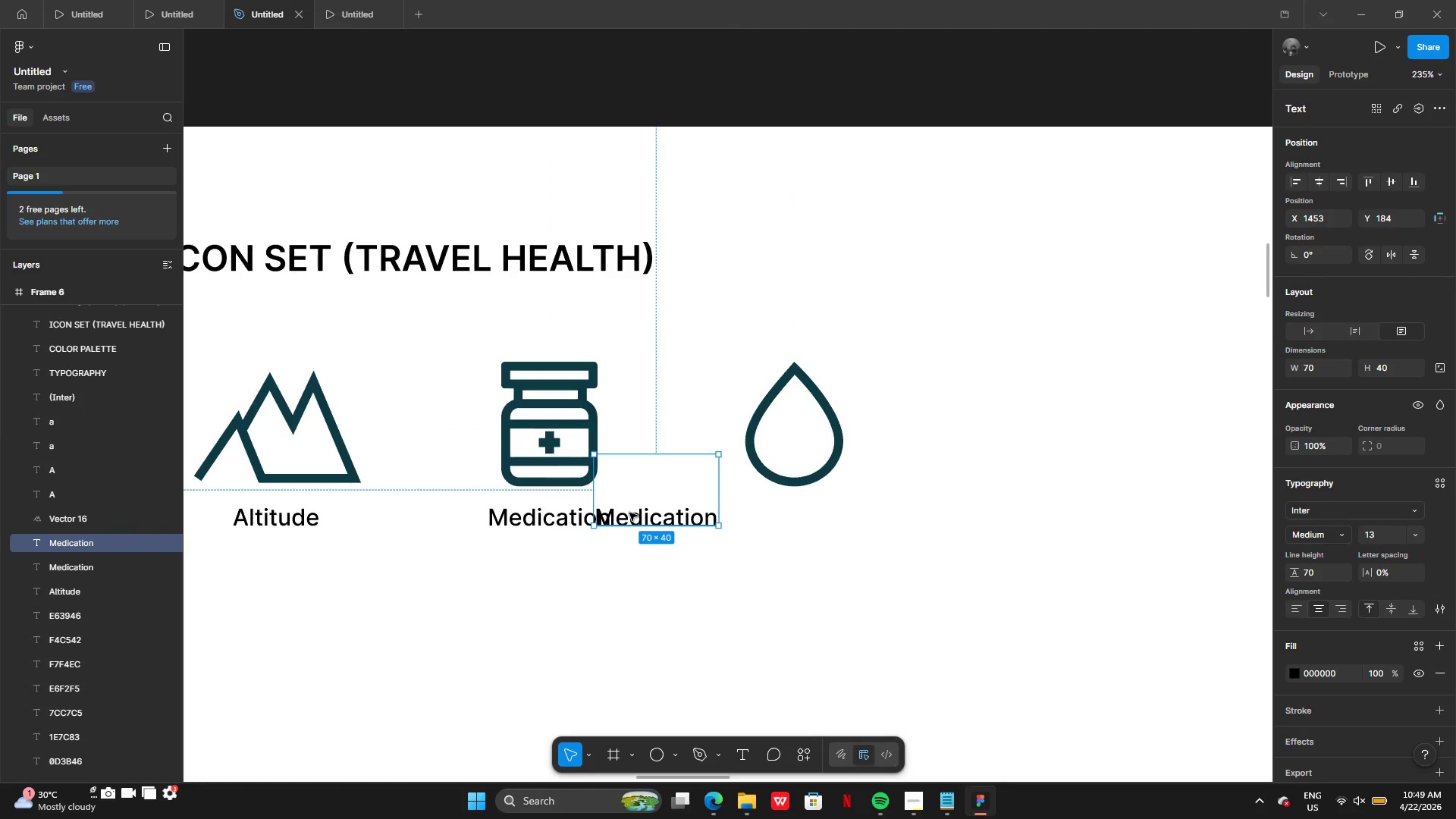 
left_click_drag(start_coordinate=[629, 513], to_coordinate=[773, 513])
 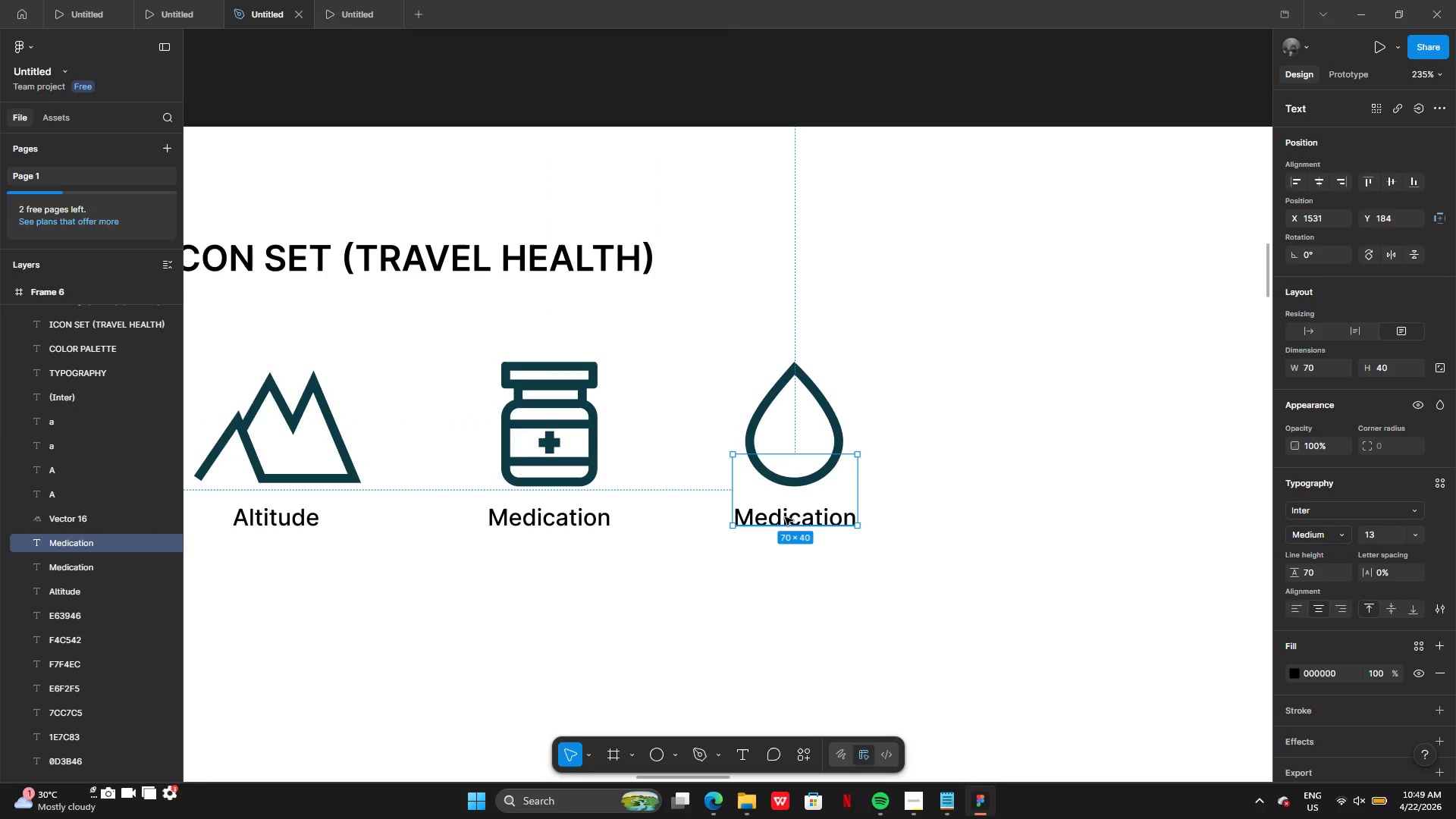 
double_click([785, 517])
 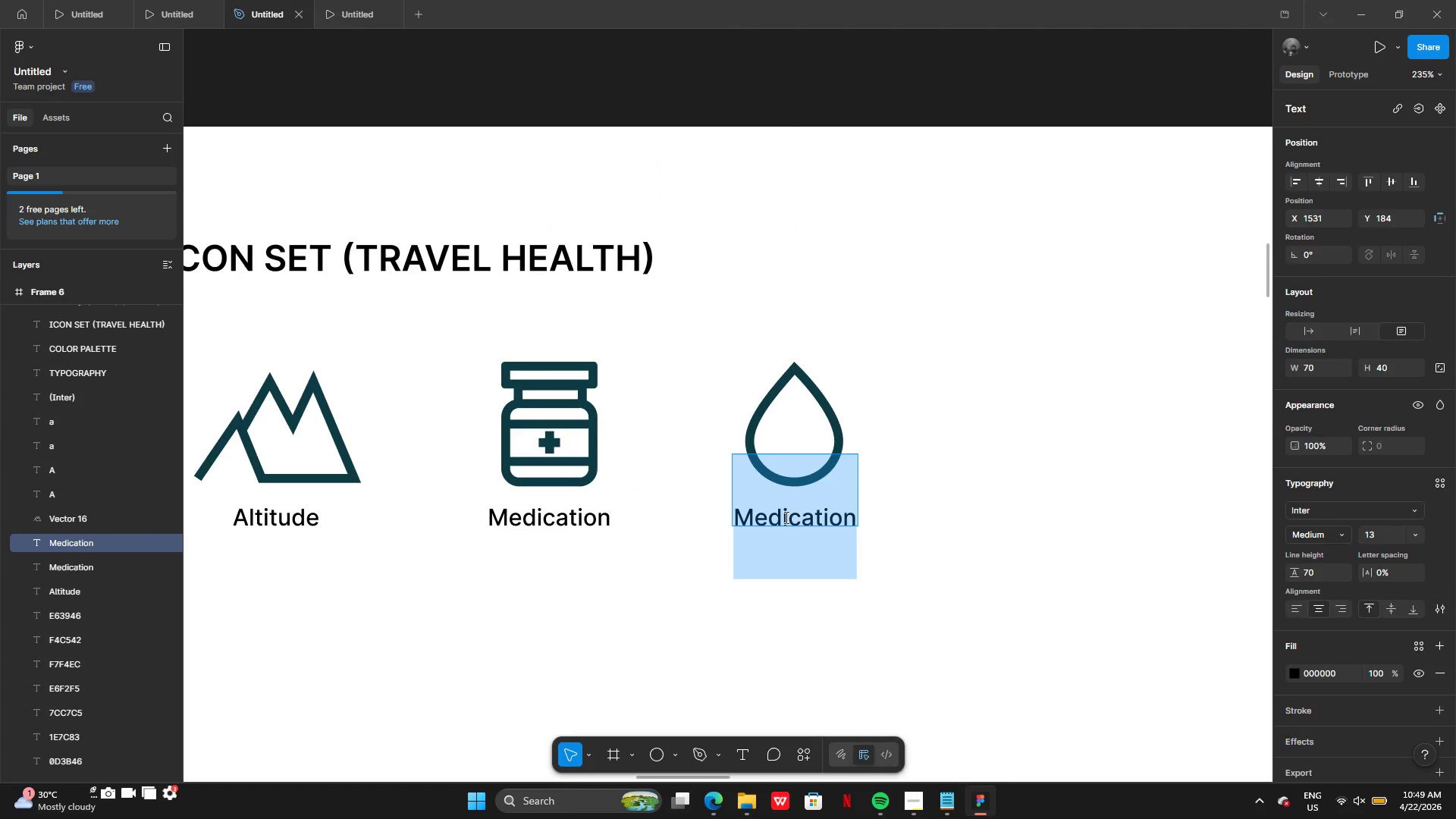 
type(Hydration)
 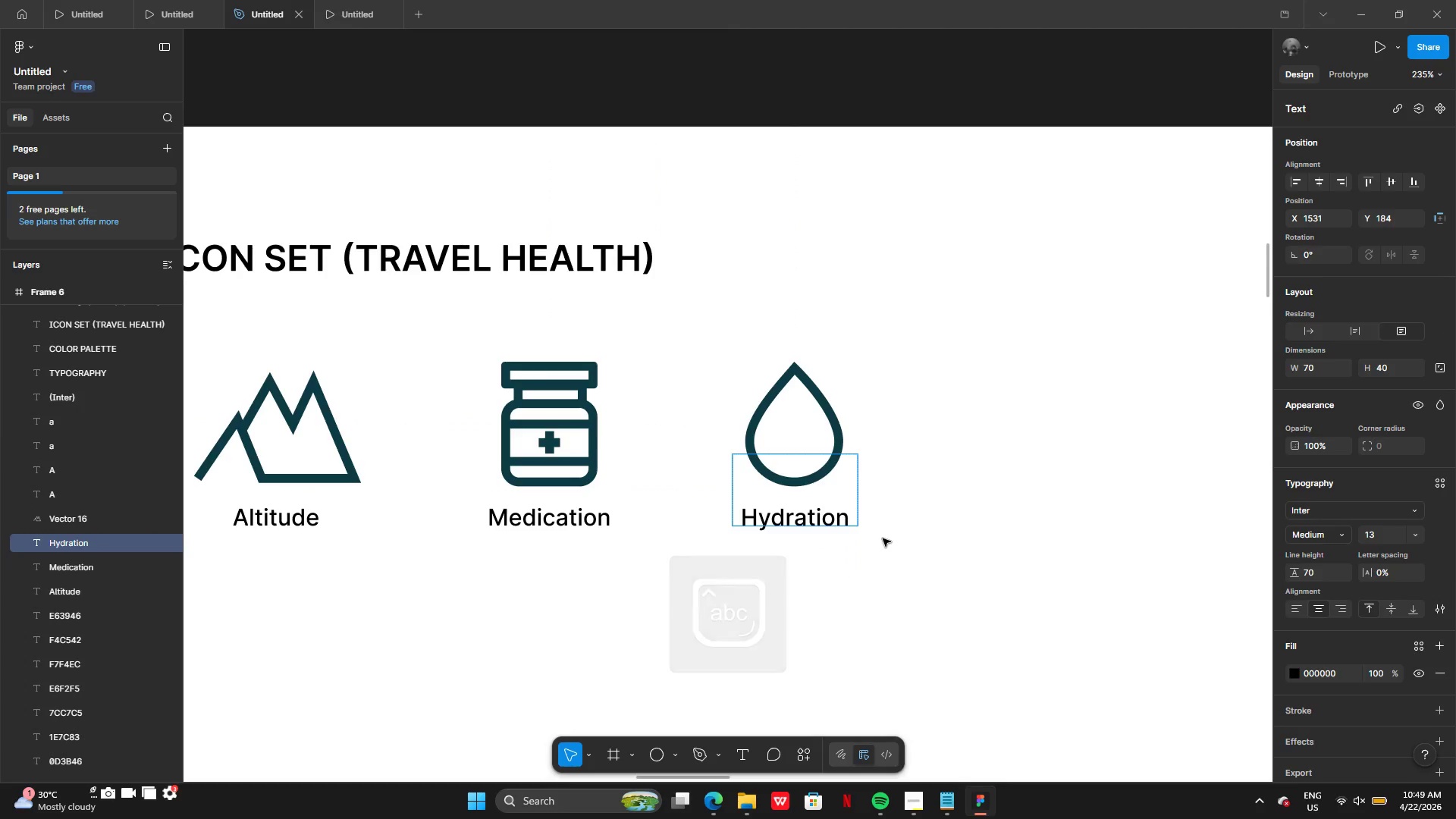 
double_click([883, 538])
 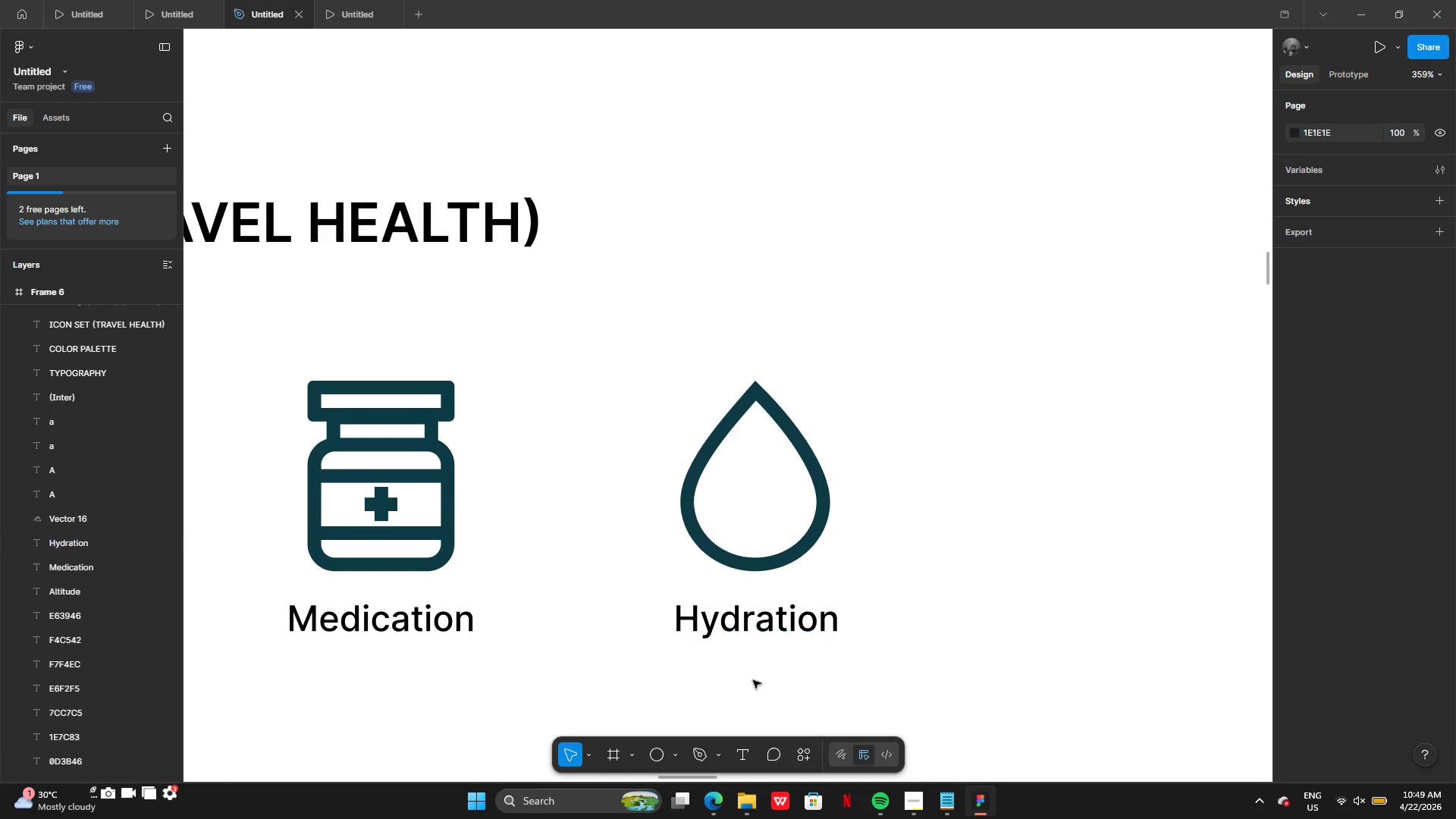 
left_click([706, 756])
 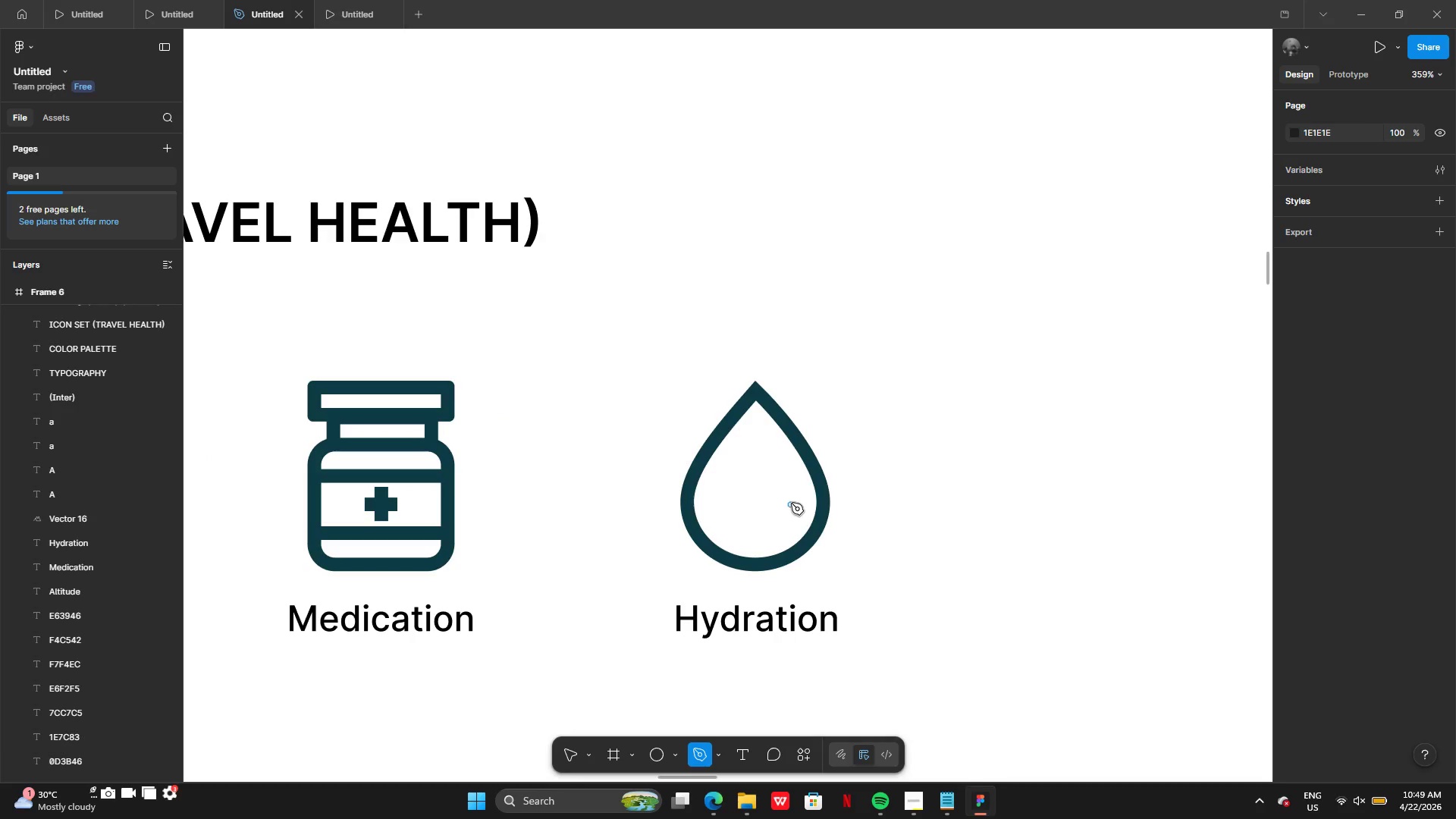 
left_click([792, 500])
 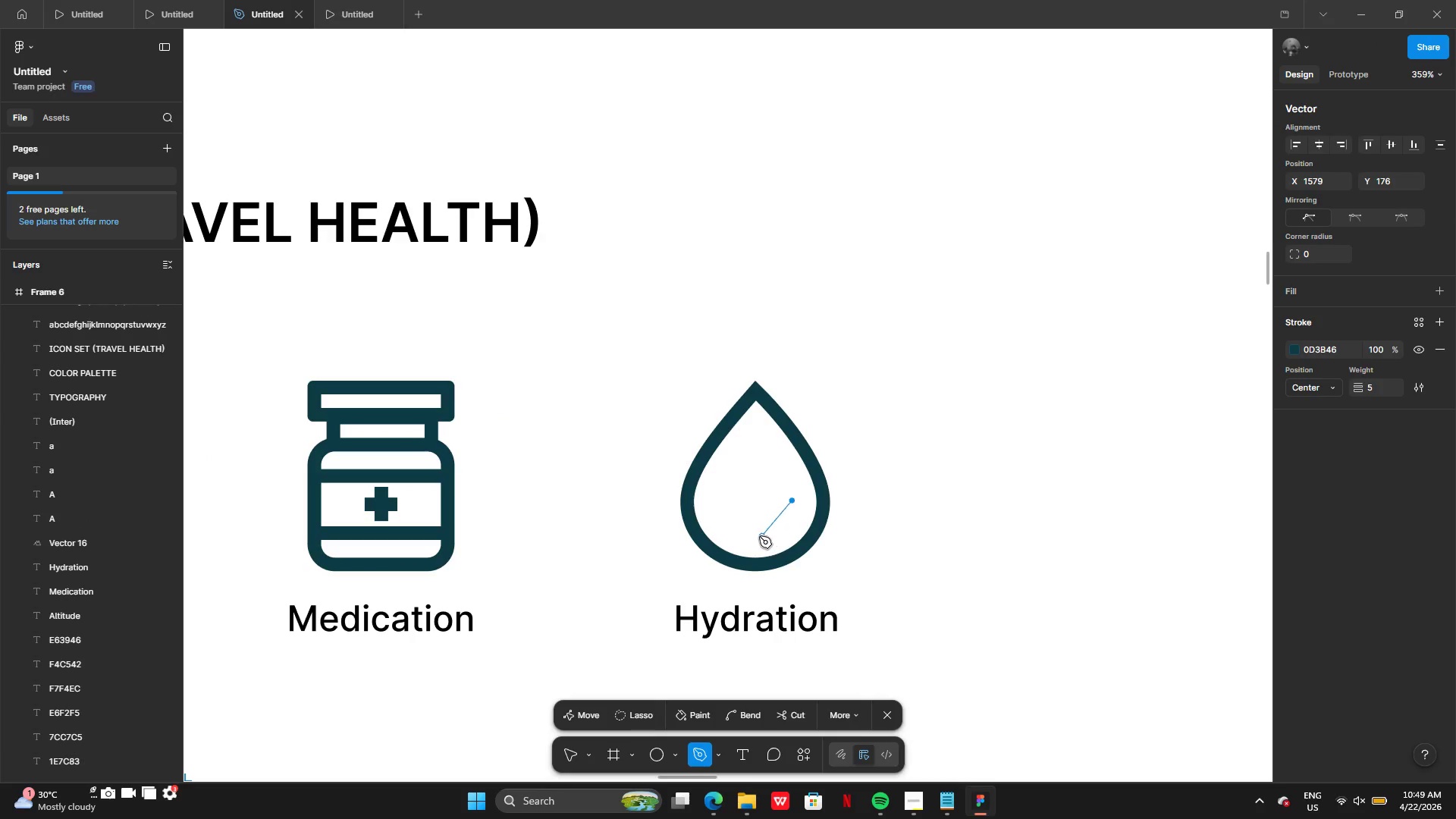 
left_click([755, 536])
 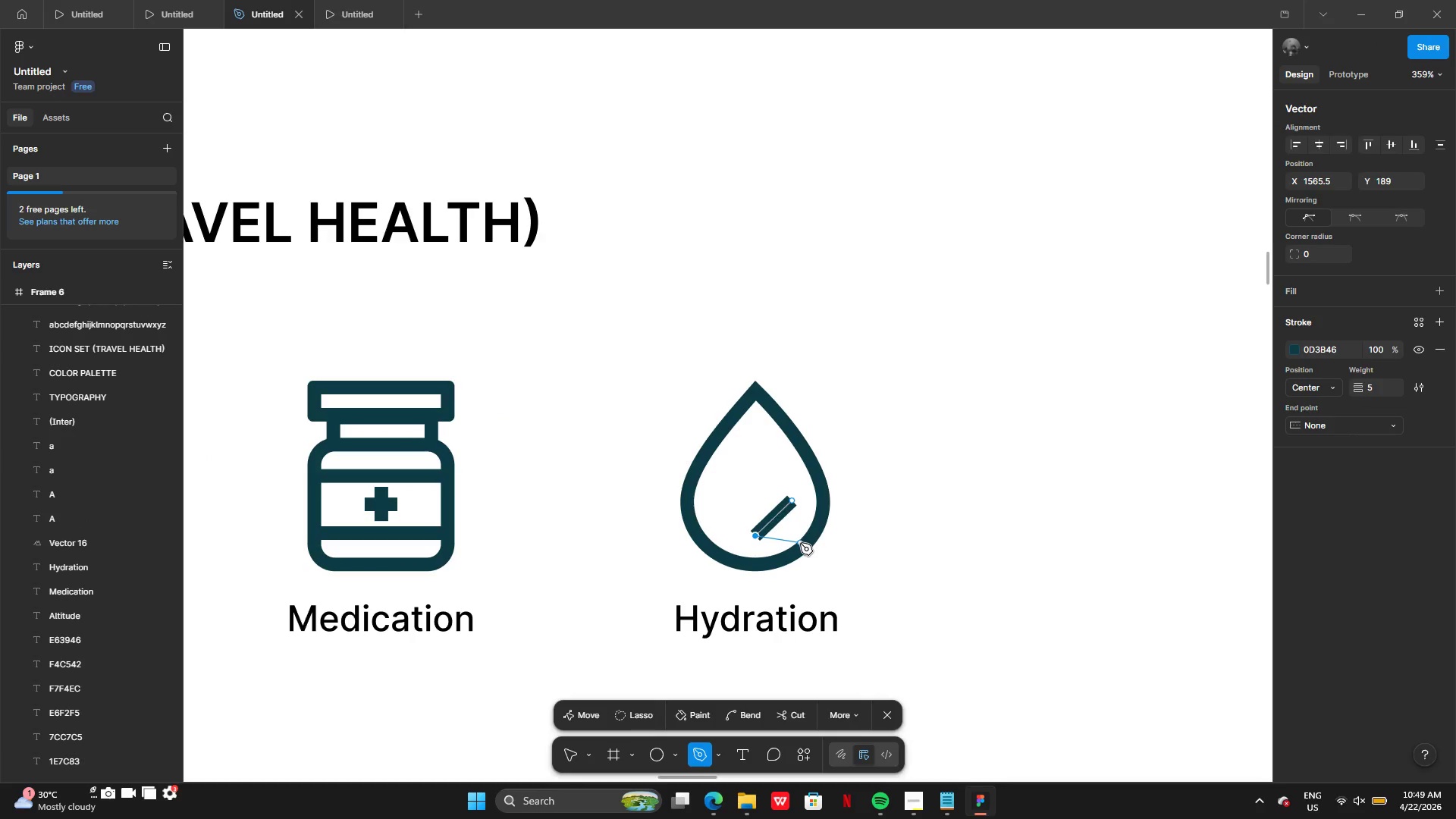 
key(Enter)
 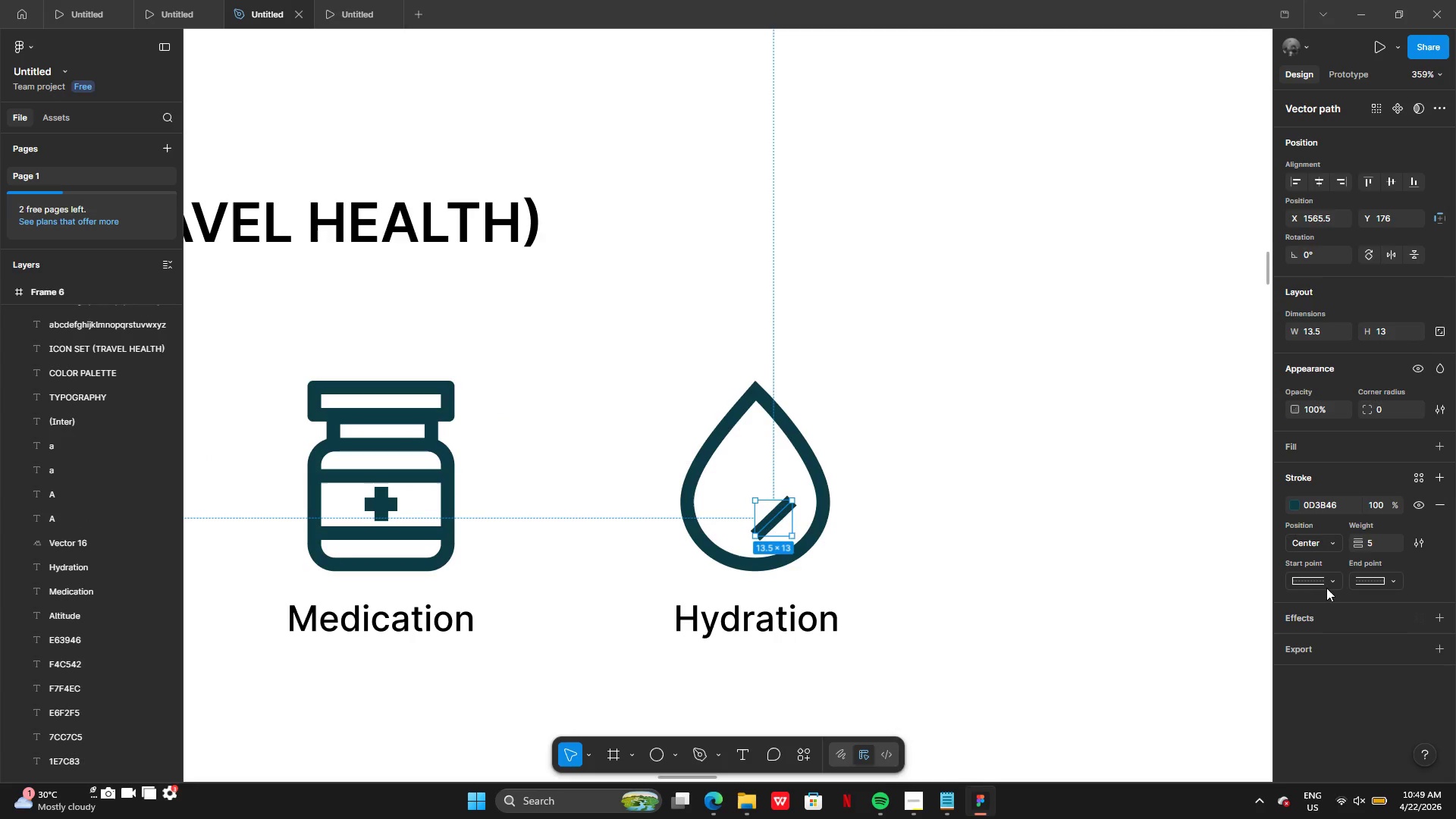 
left_click([1329, 579])
 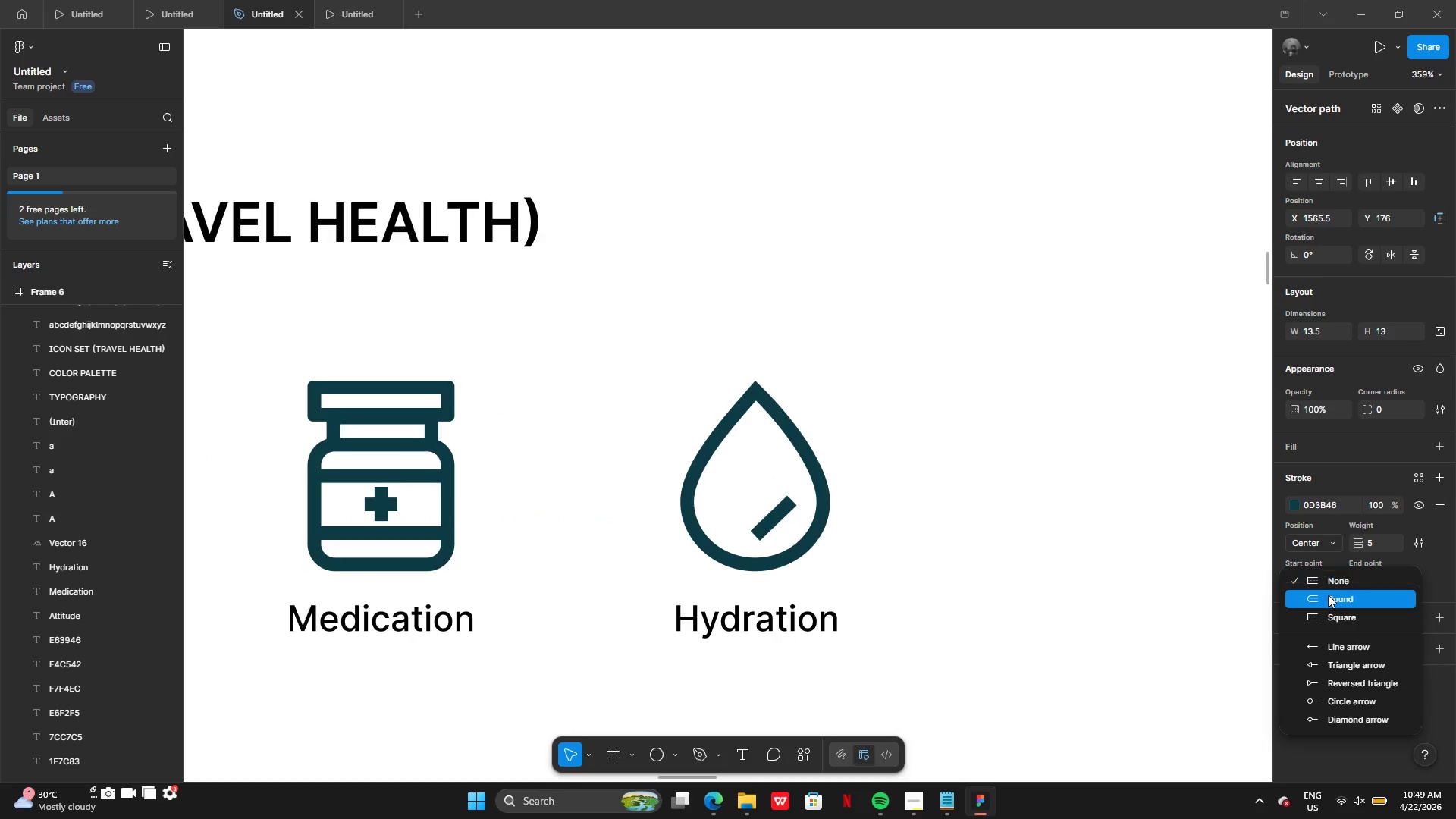 
left_click([1328, 595])
 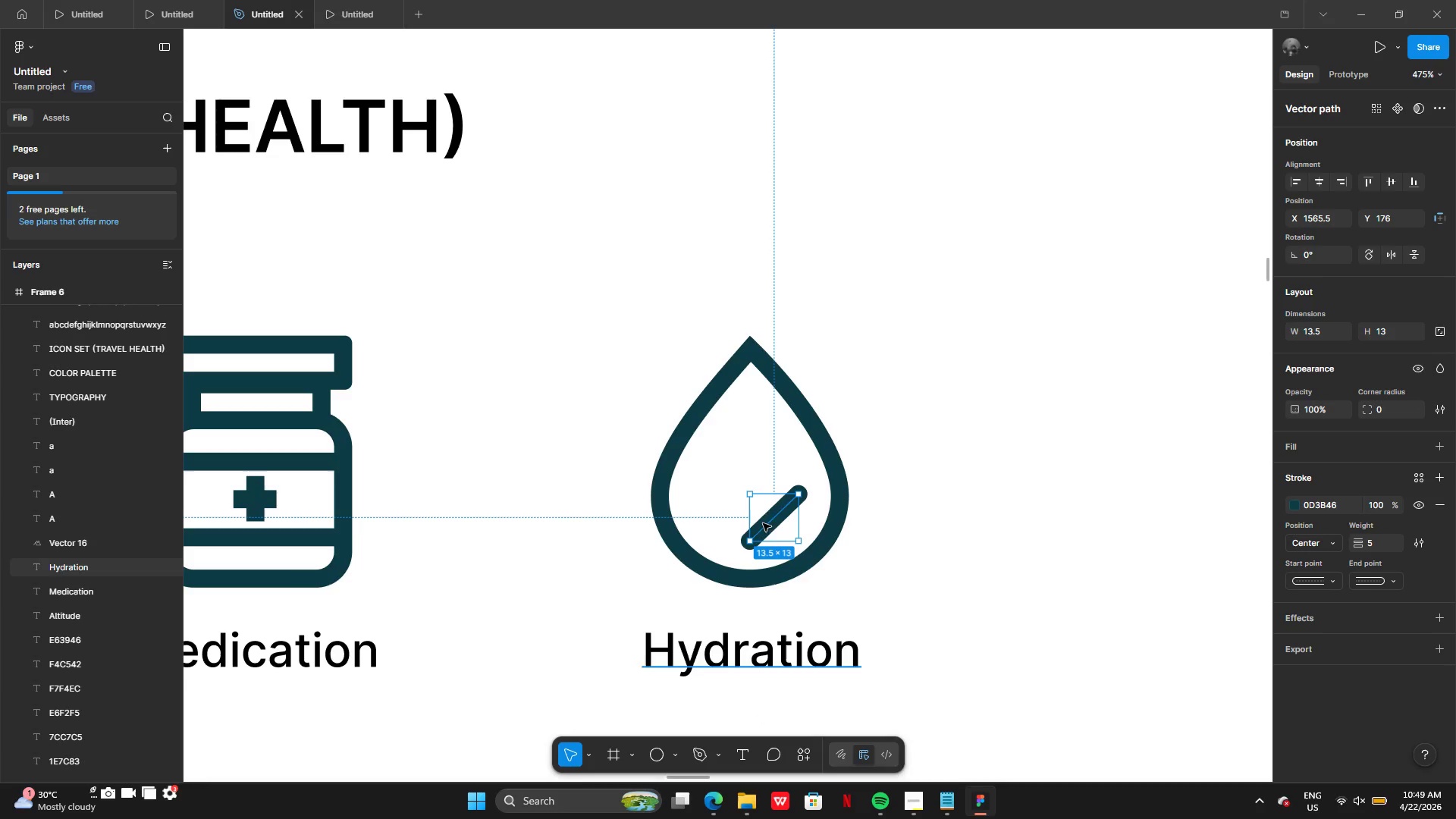 
double_click([769, 515])
 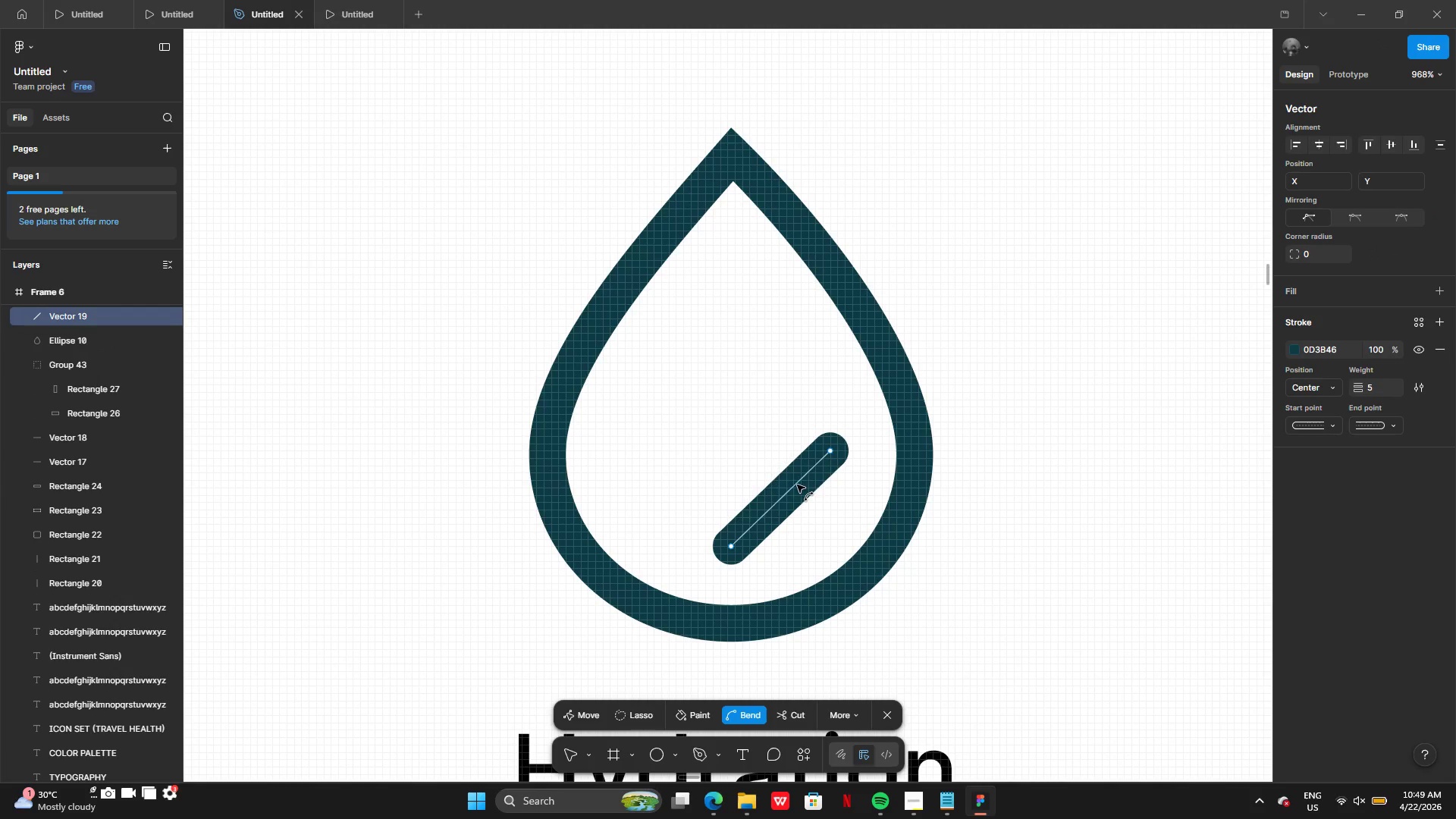 
left_click_drag(start_coordinate=[780, 497], to_coordinate=[796, 516])
 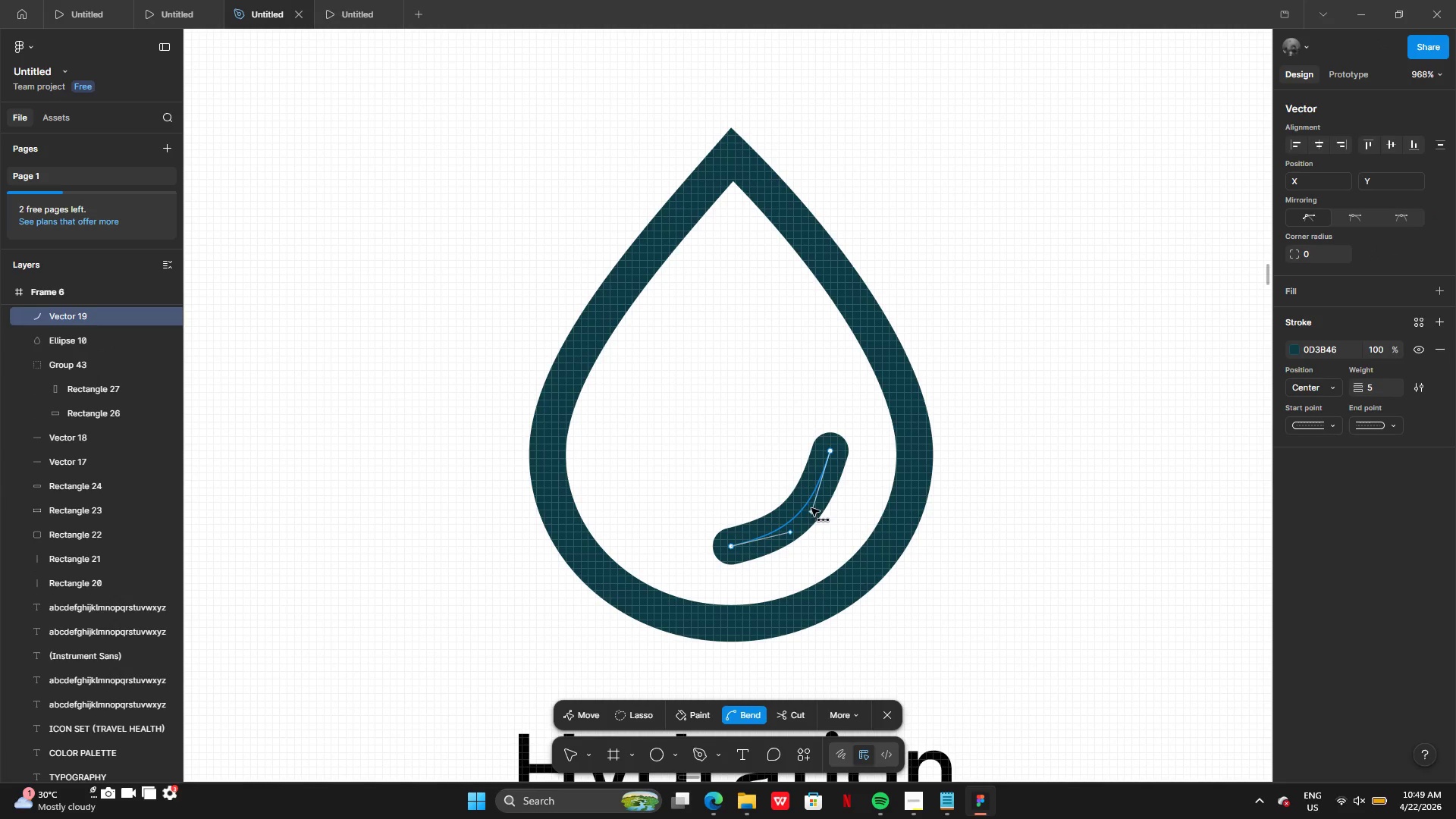 
left_click_drag(start_coordinate=[812, 509], to_coordinate=[830, 482])
 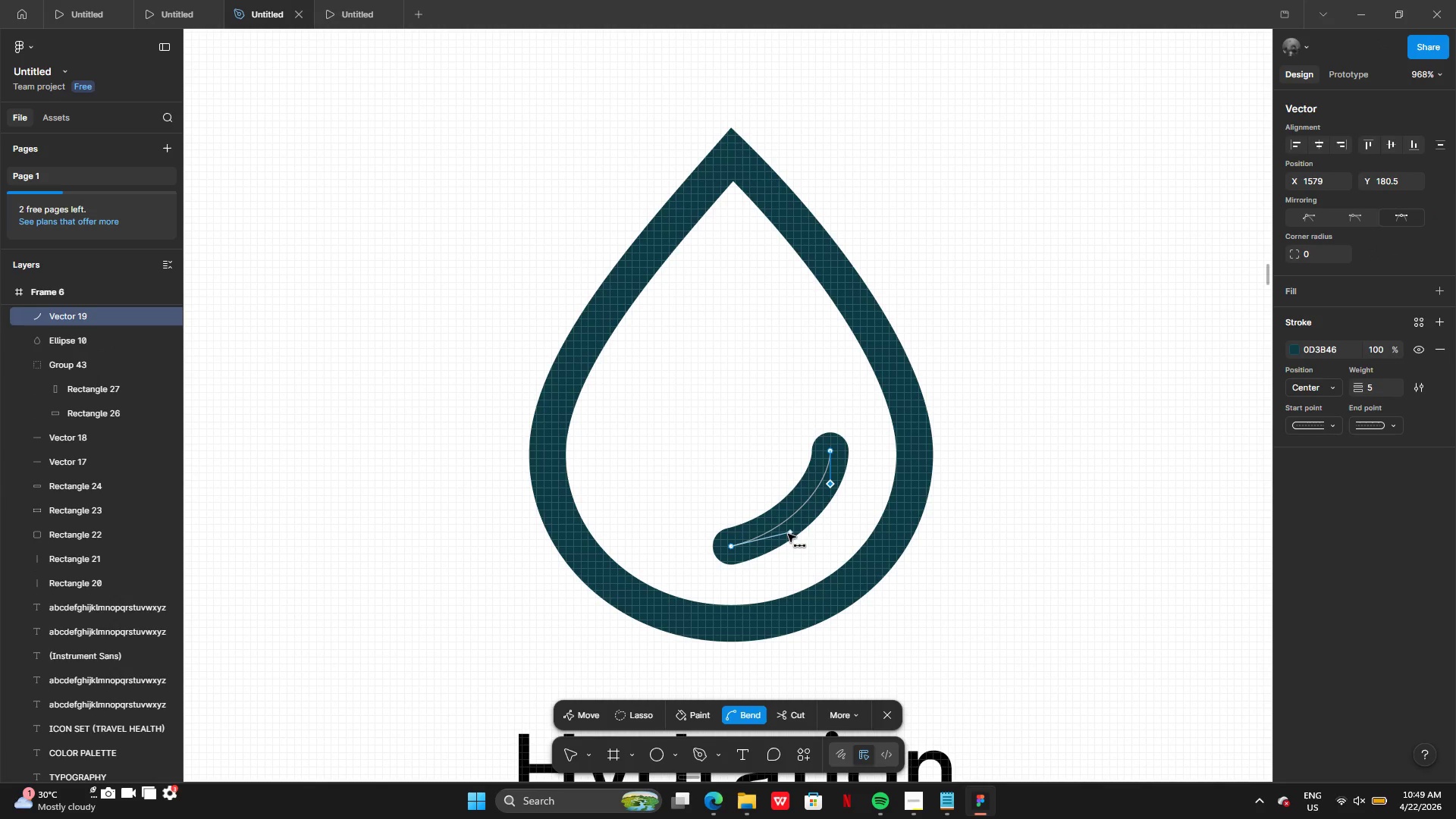 
left_click_drag(start_coordinate=[791, 532], to_coordinate=[764, 537])
 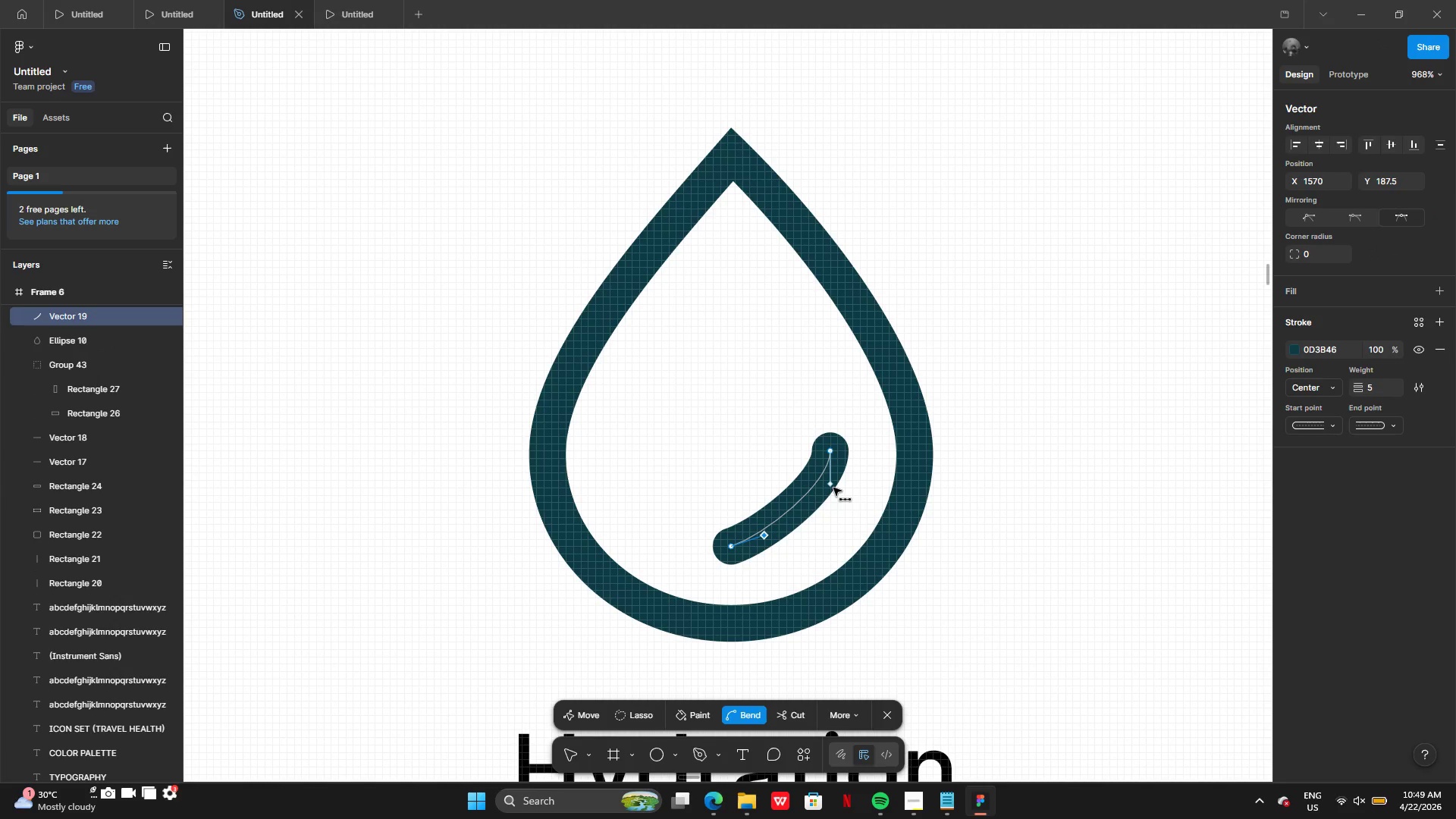 
left_click_drag(start_coordinate=[833, 486], to_coordinate=[826, 516])
 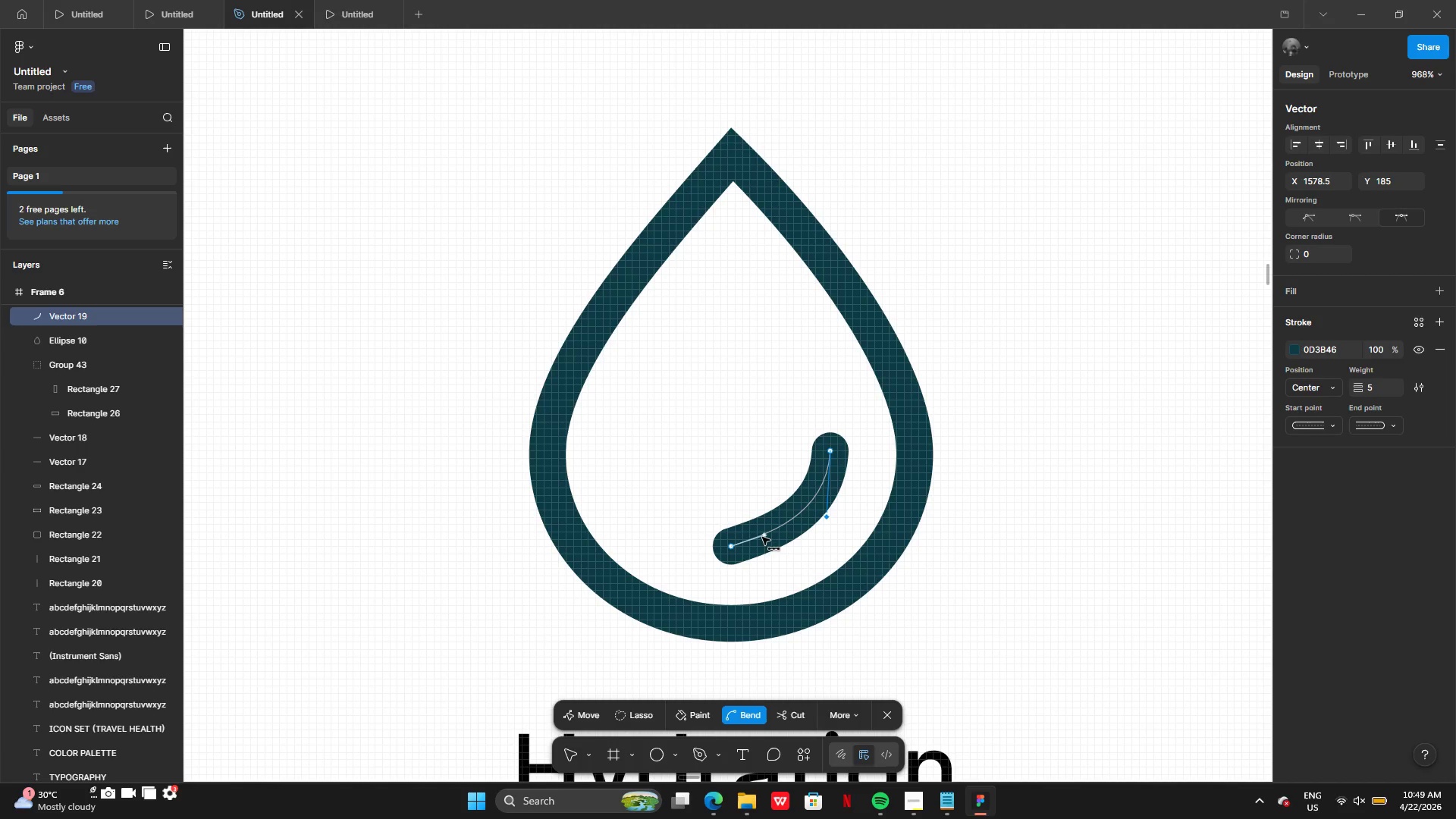 
left_click_drag(start_coordinate=[763, 535], to_coordinate=[778, 544])
 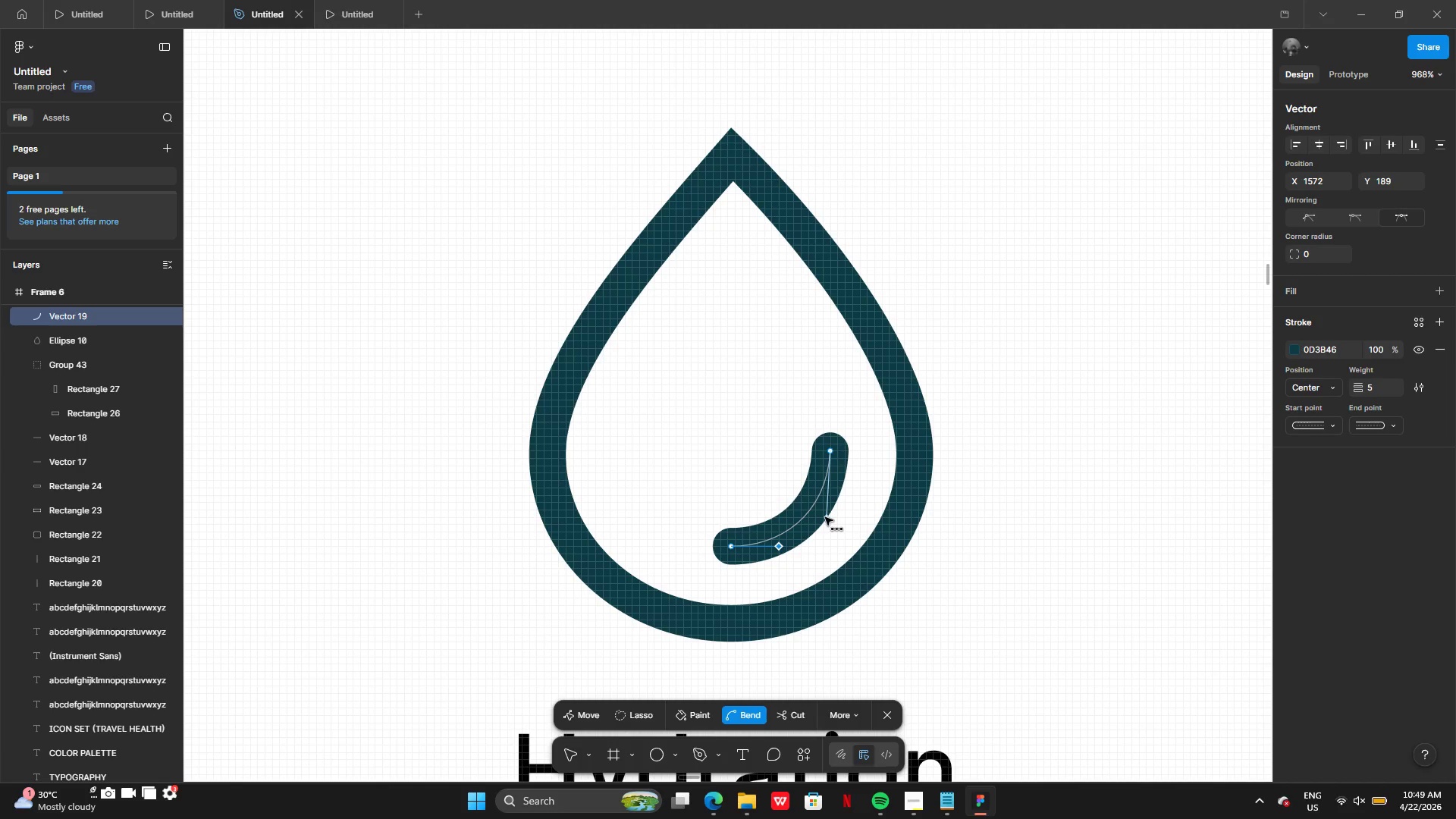 
left_click_drag(start_coordinate=[825, 517], to_coordinate=[824, 512])
 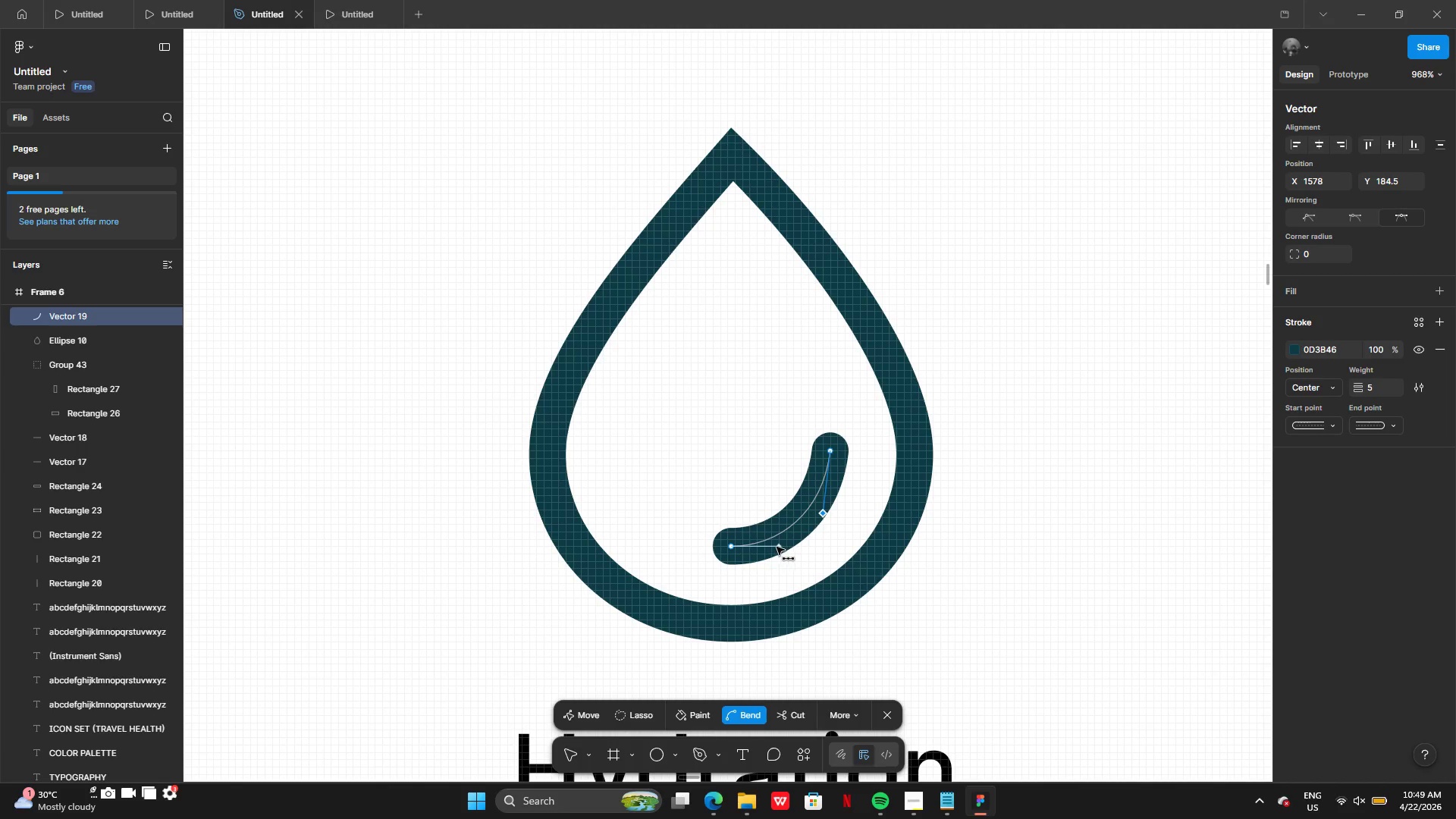 
left_click_drag(start_coordinate=[779, 547], to_coordinate=[797, 538])
 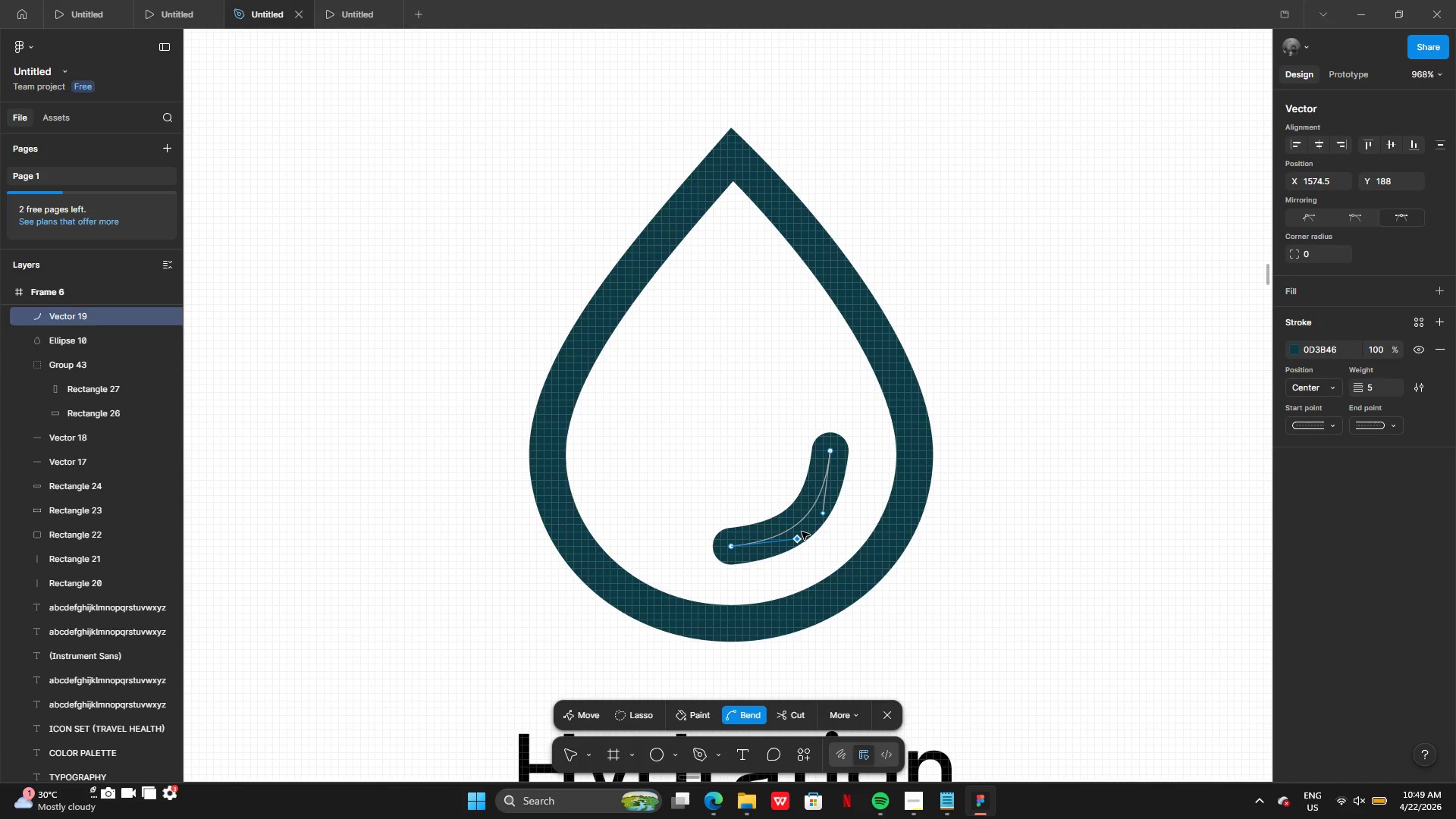 
key(Enter)
 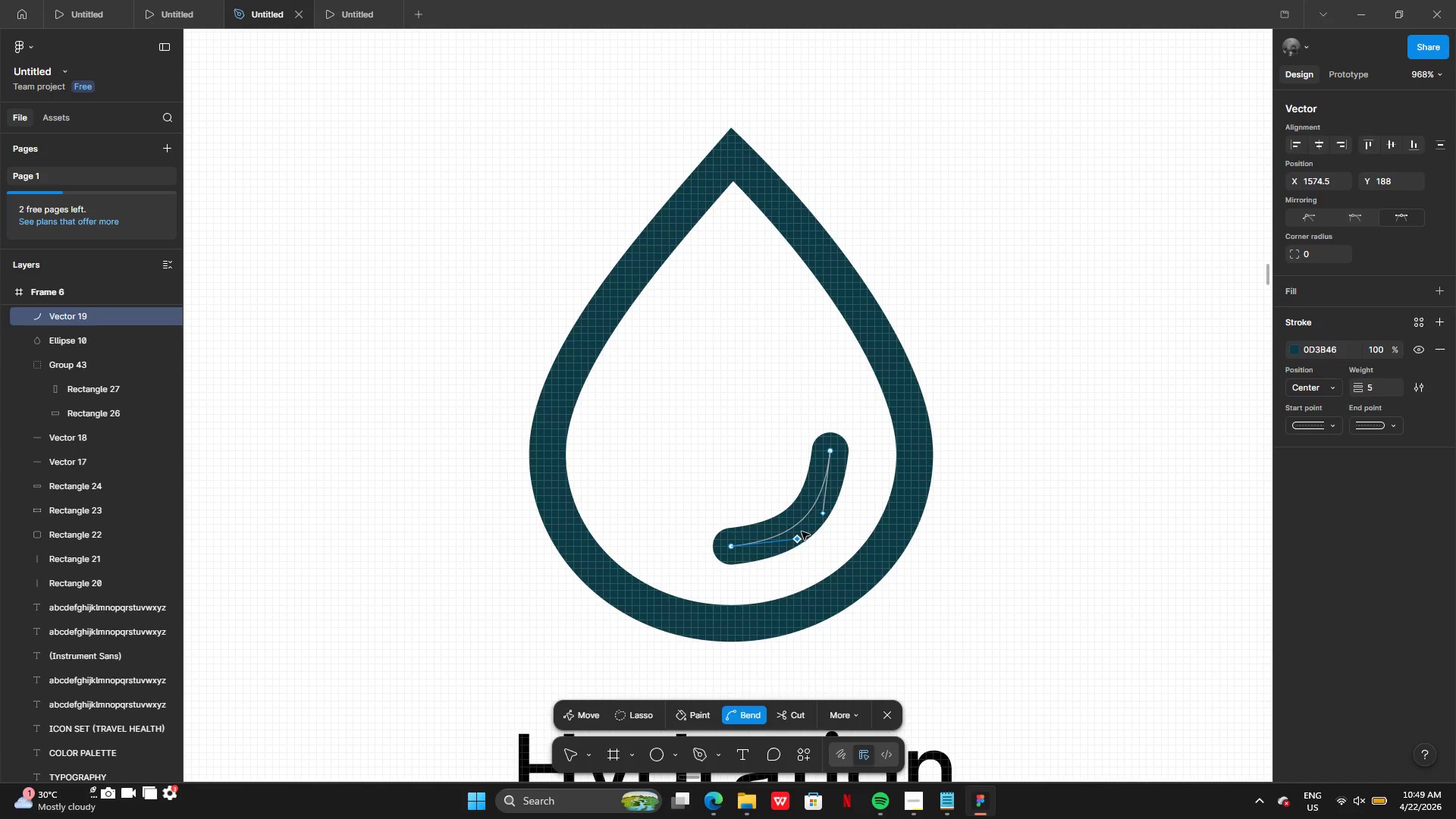 
key(Enter)
 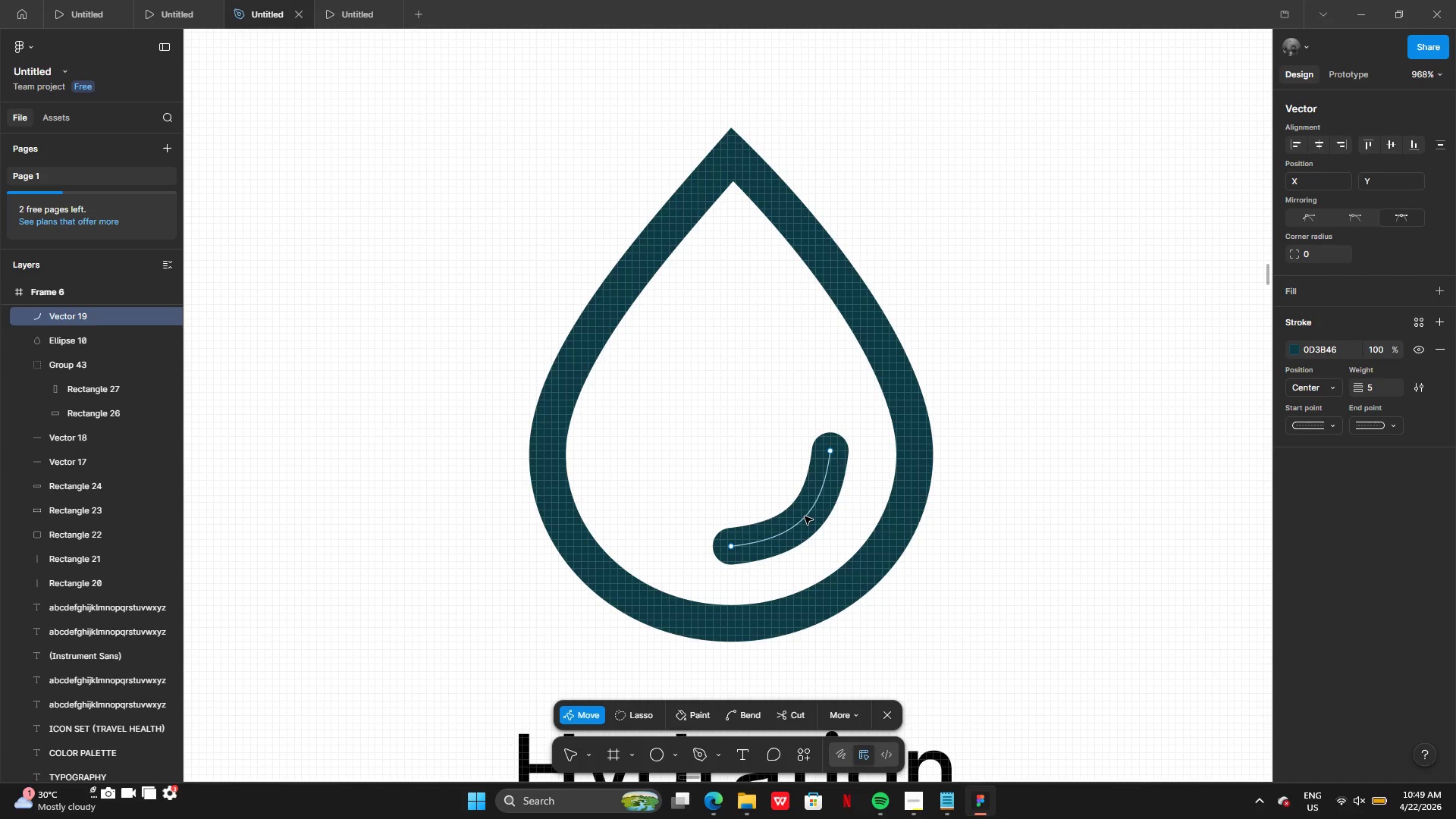 
key(Enter)
 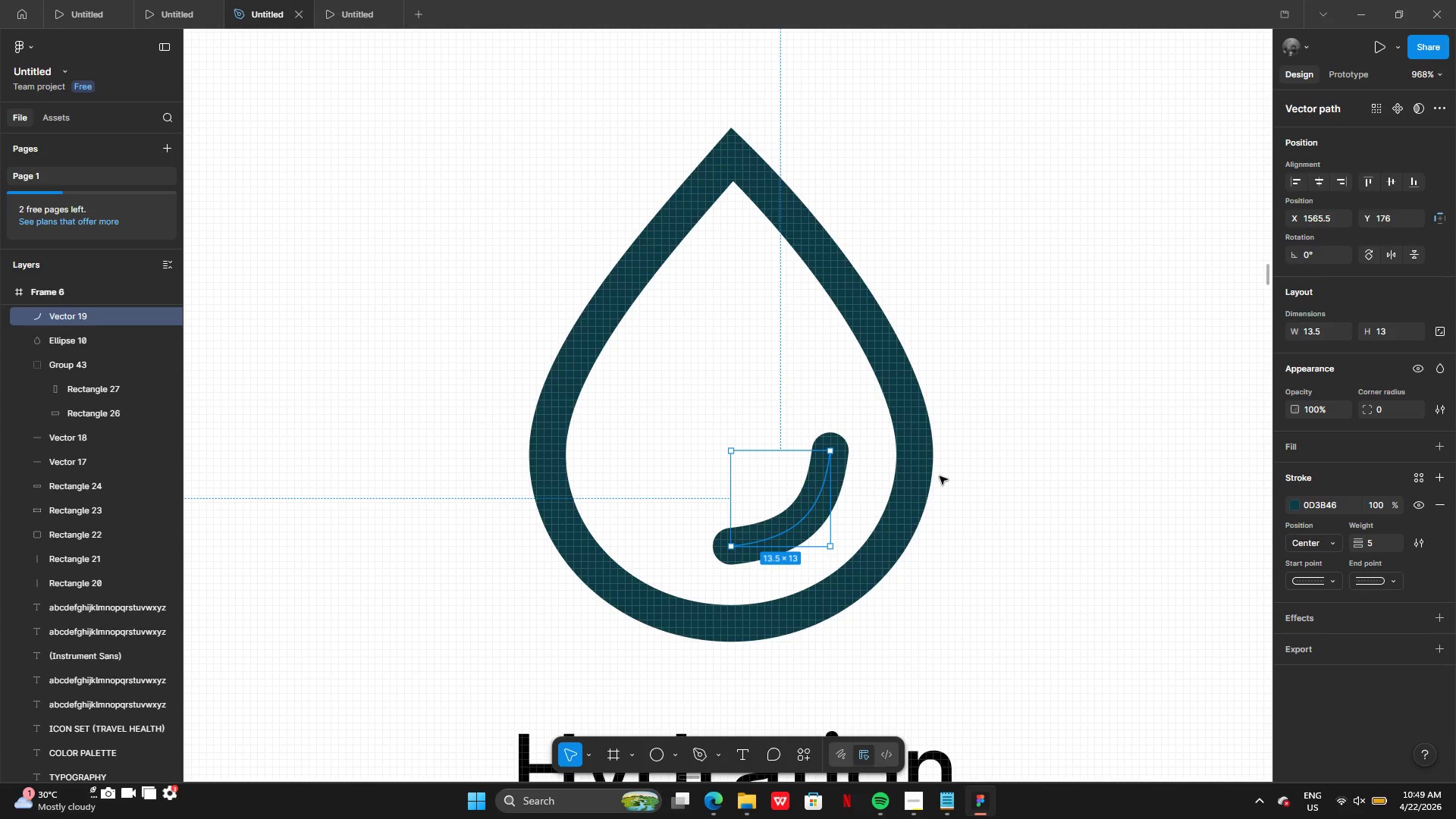 
left_click([940, 476])
 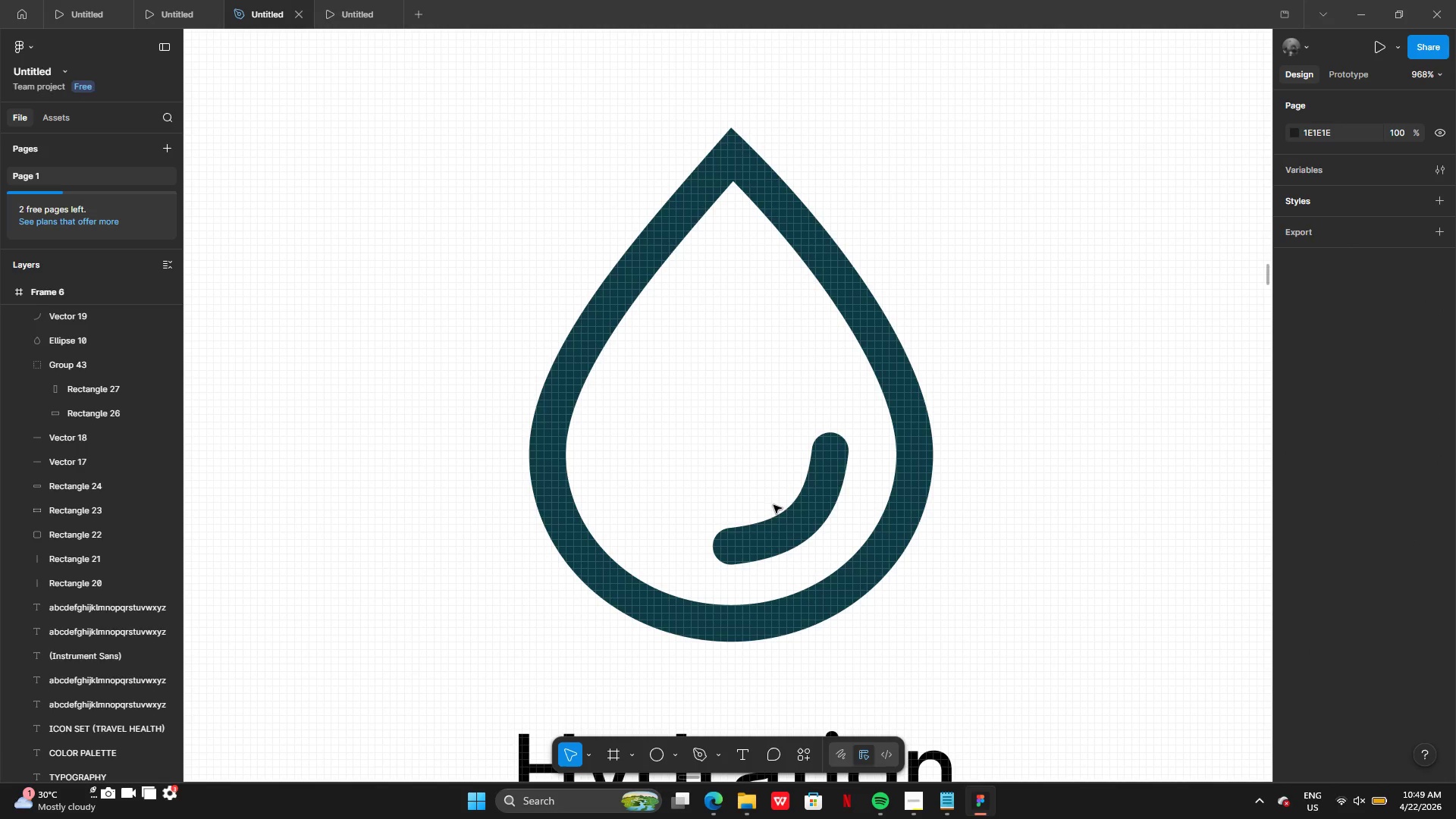 
left_click([801, 519])
 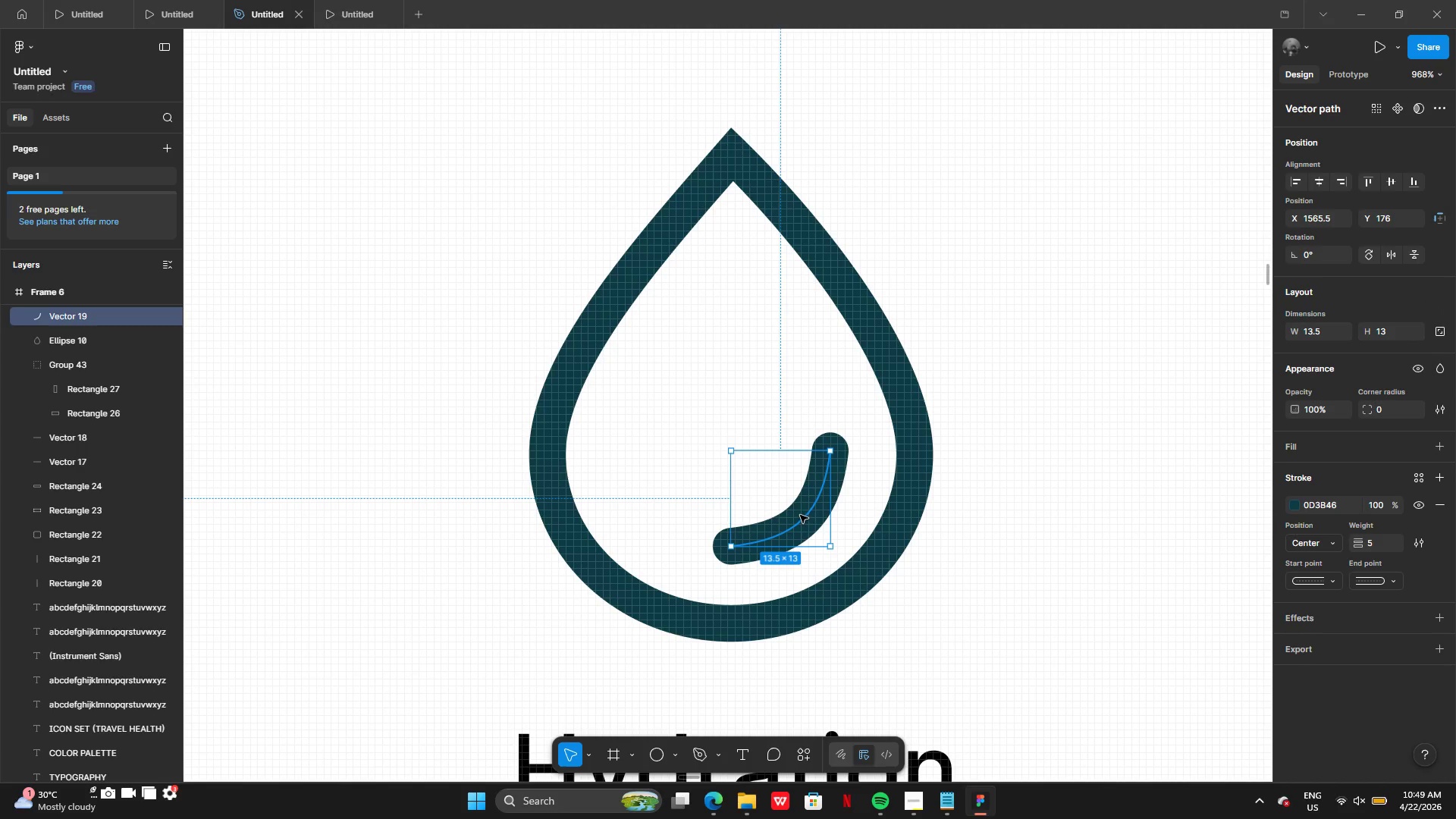 
left_click_drag(start_coordinate=[800, 515], to_coordinate=[813, 512])
 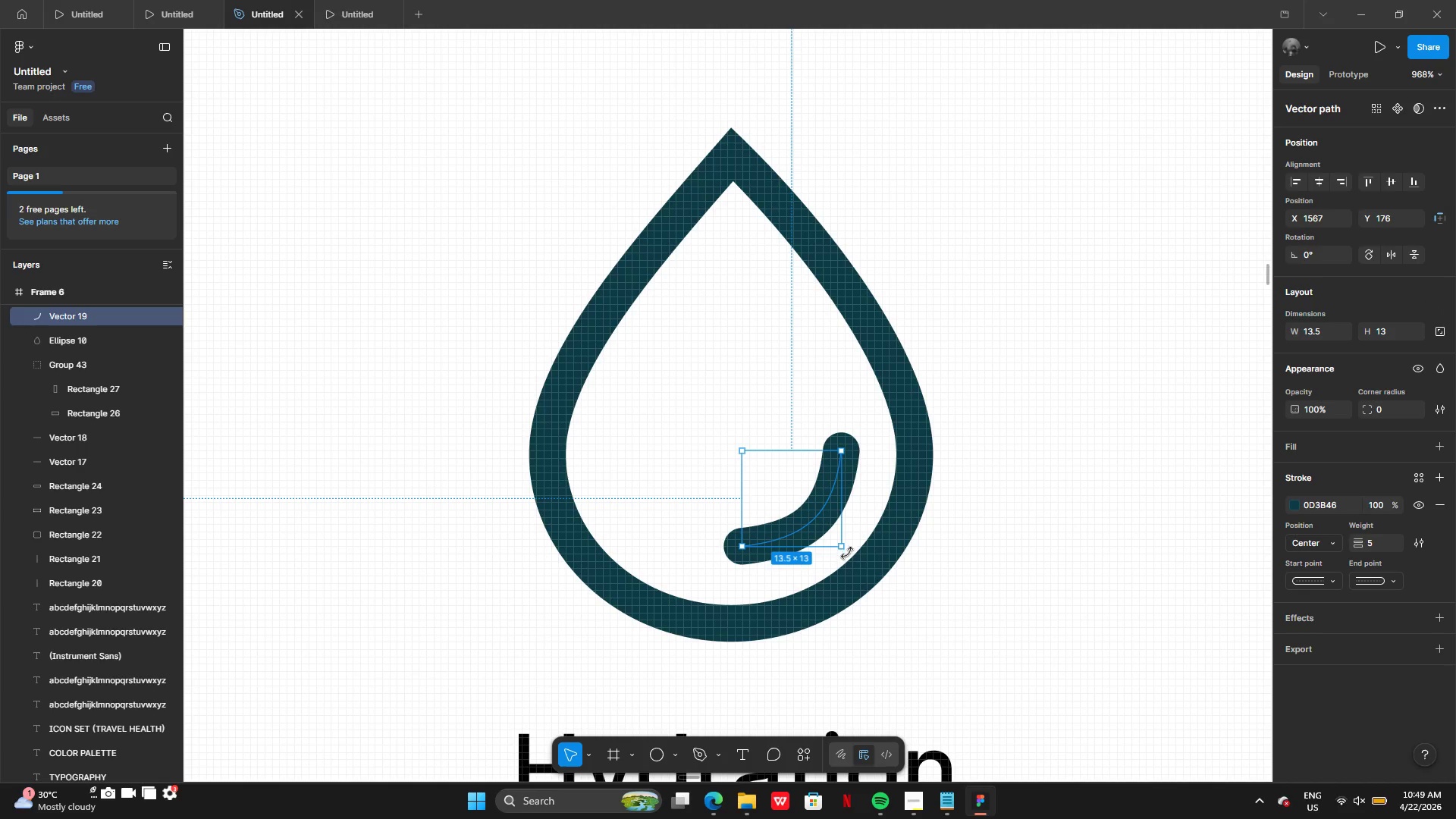 
left_click_drag(start_coordinate=[847, 554], to_coordinate=[849, 545])
 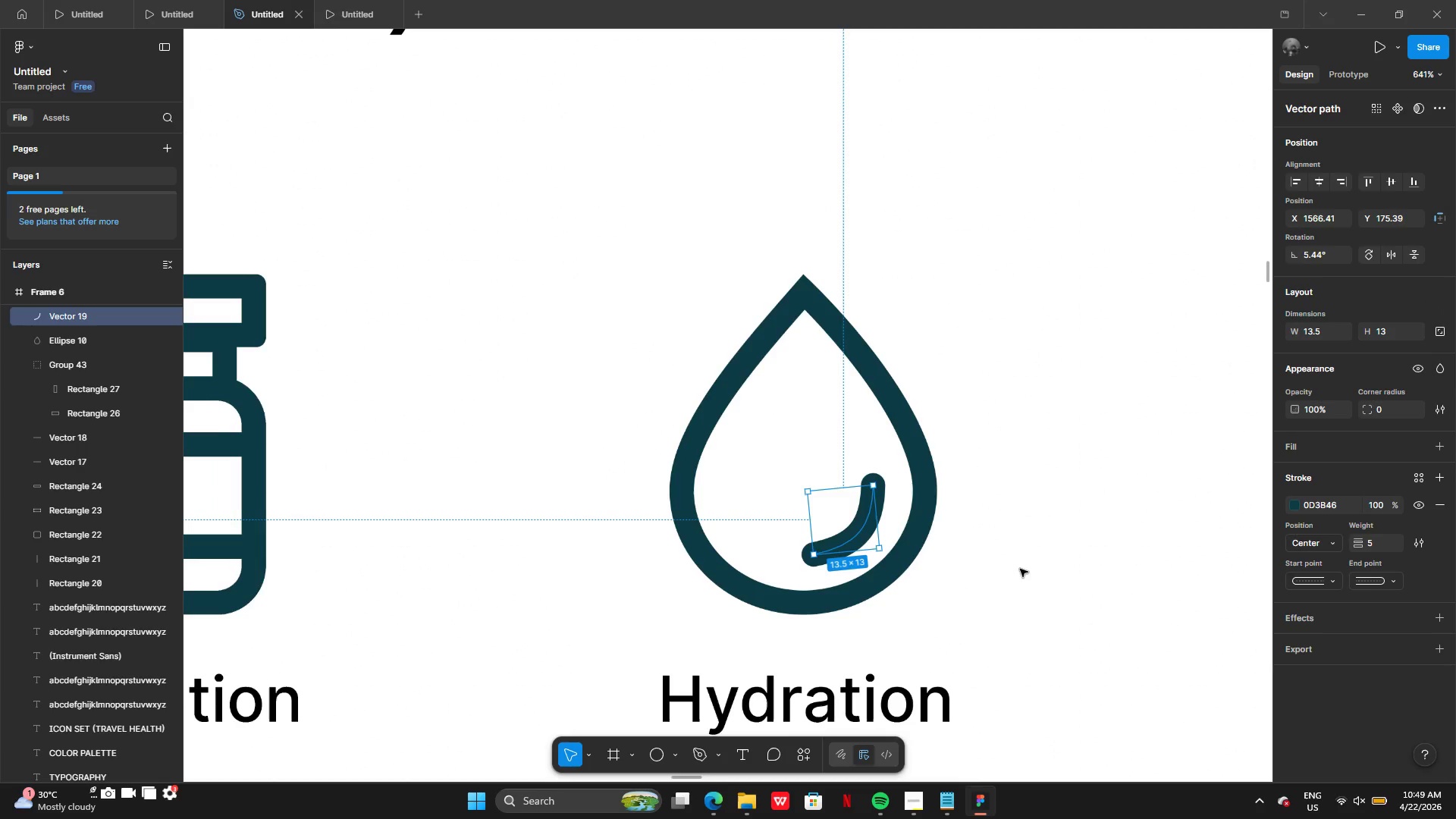 
double_click([1030, 569])
 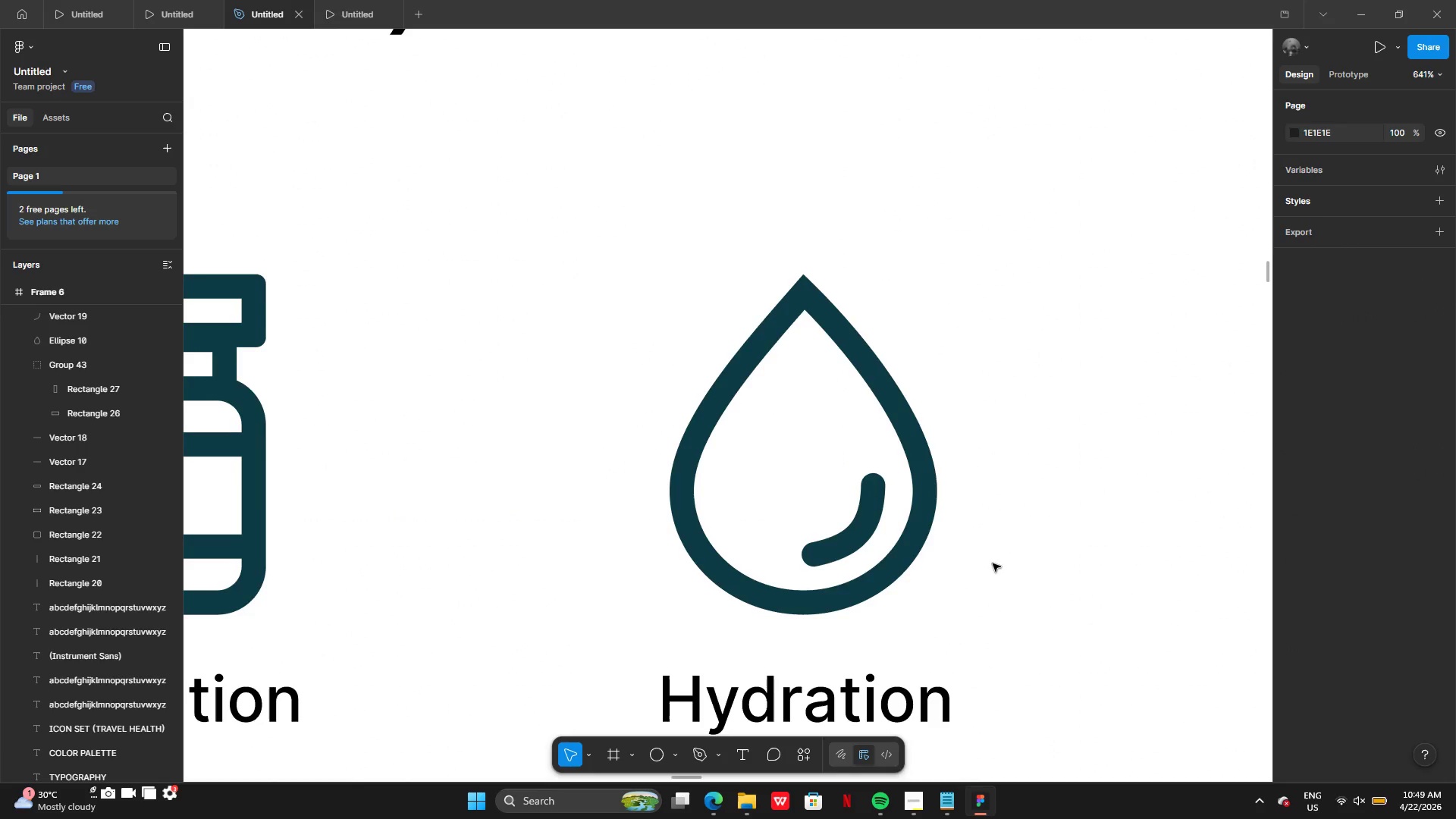 
left_click_drag(start_coordinate=[993, 563], to_coordinate=[840, 518])
 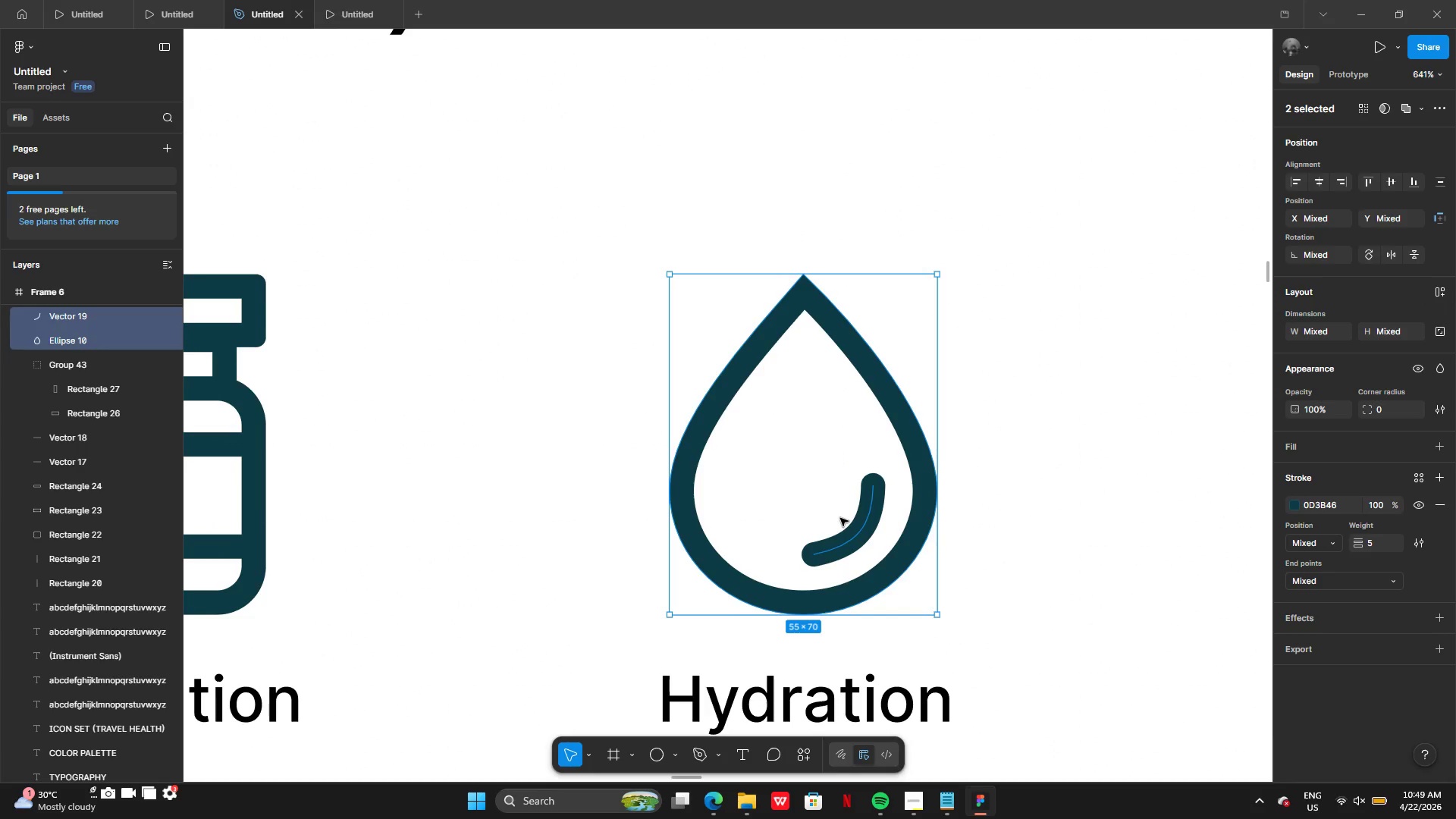 
key(Control+G)
 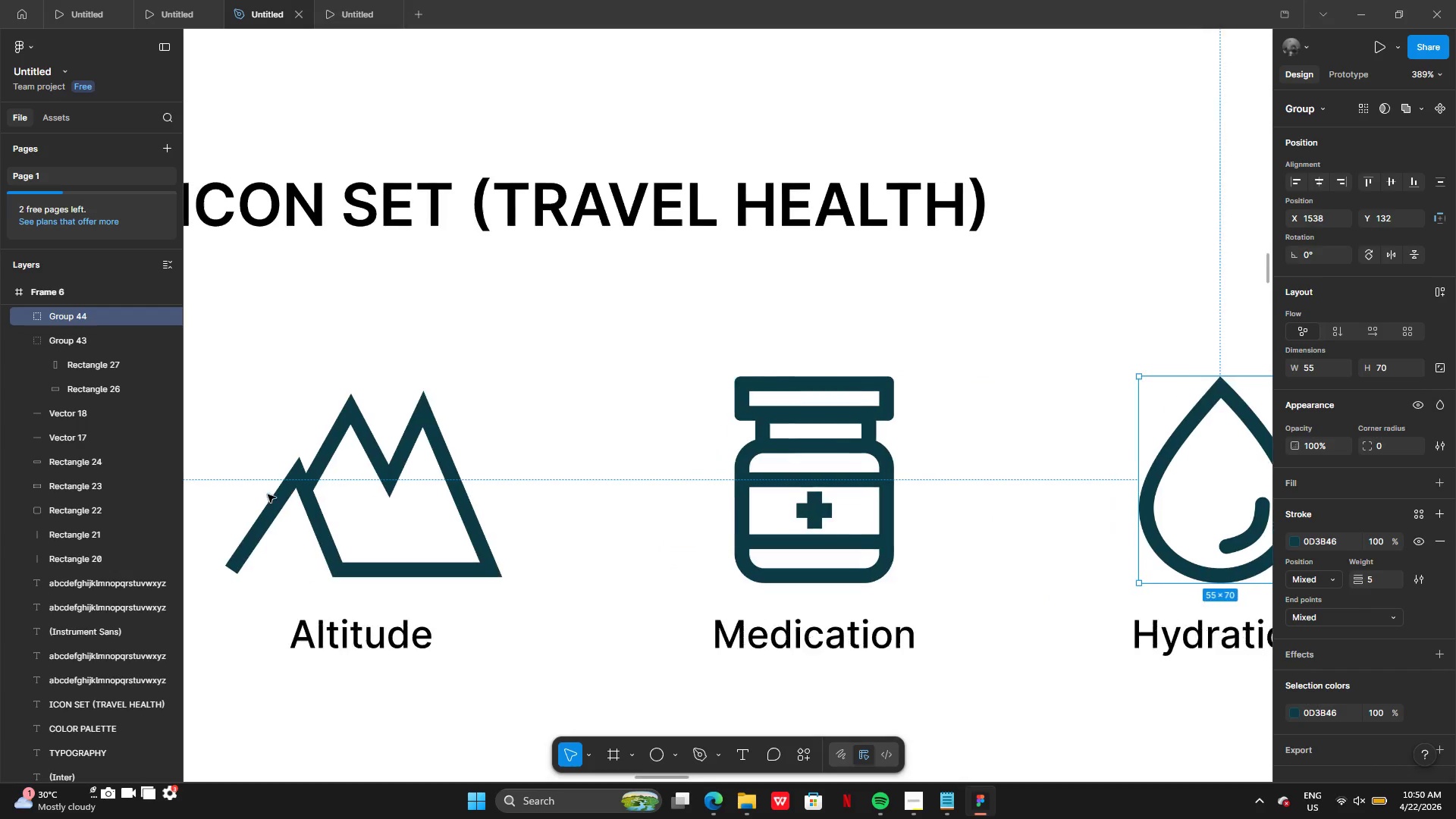 
left_click([380, 457])
 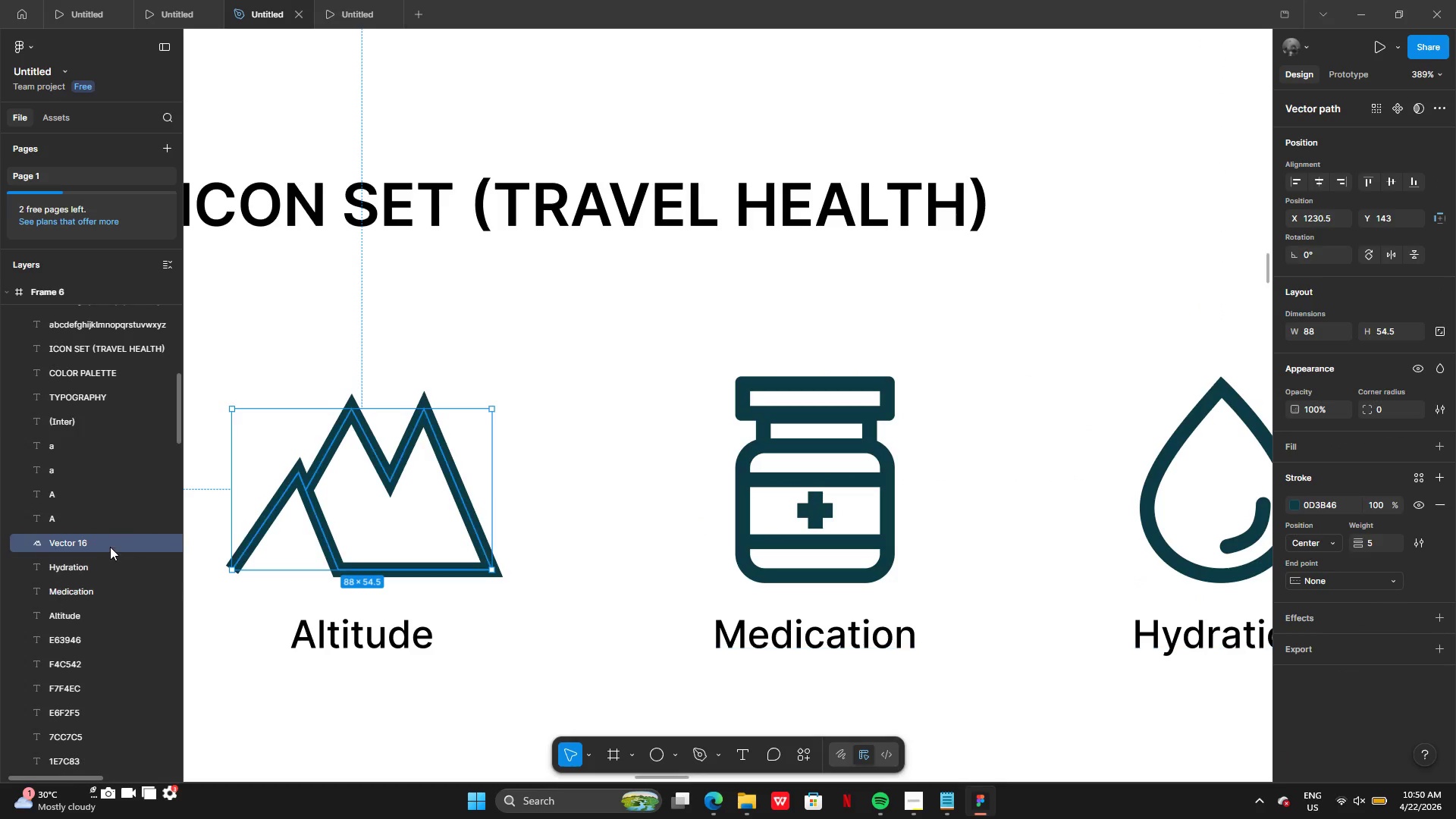 
double_click([98, 538])
 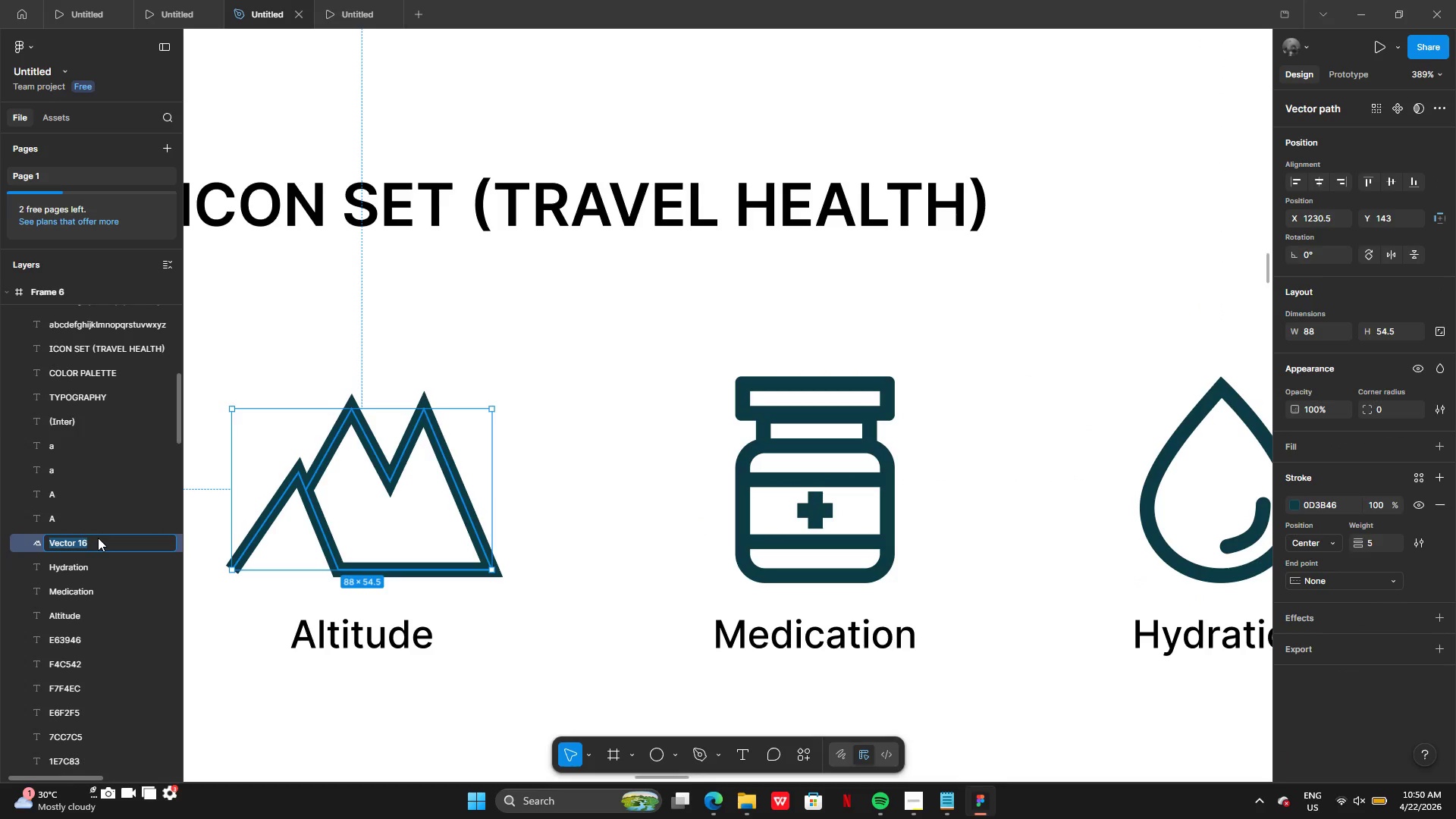 
type(Altitude_icon)
 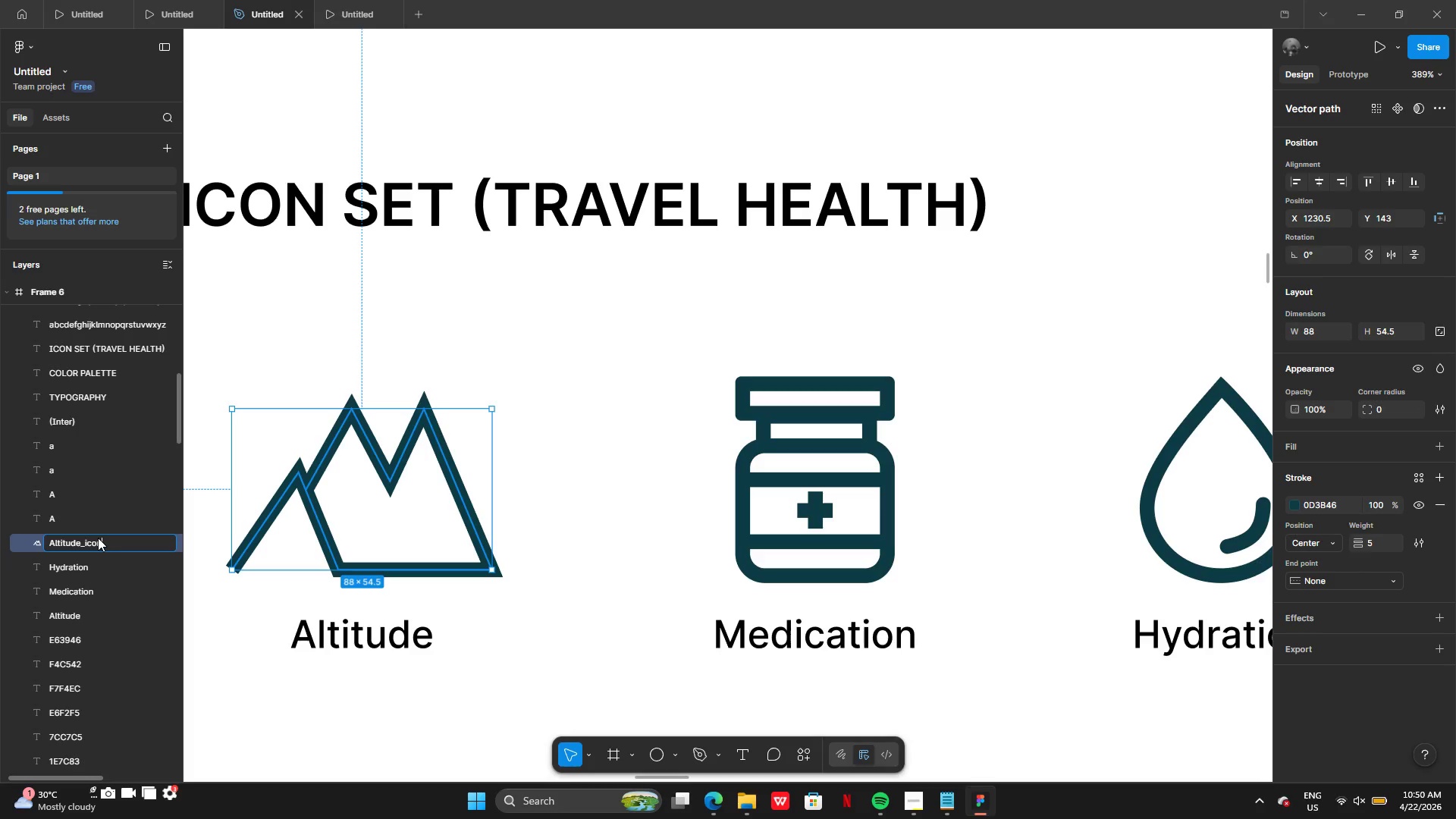 
key(Enter)
 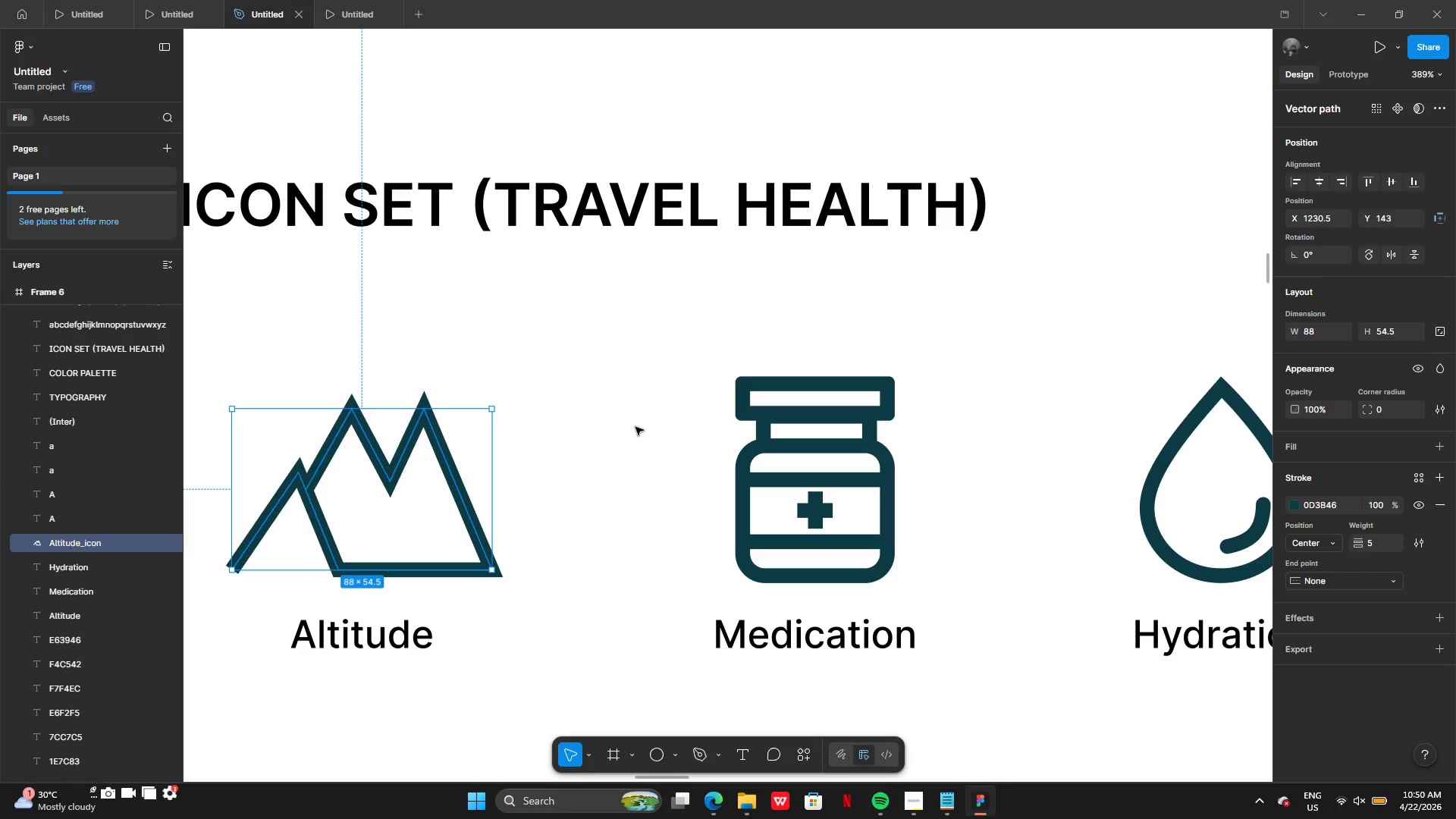 
left_click_drag(start_coordinate=[643, 380], to_coordinate=[653, 372])
 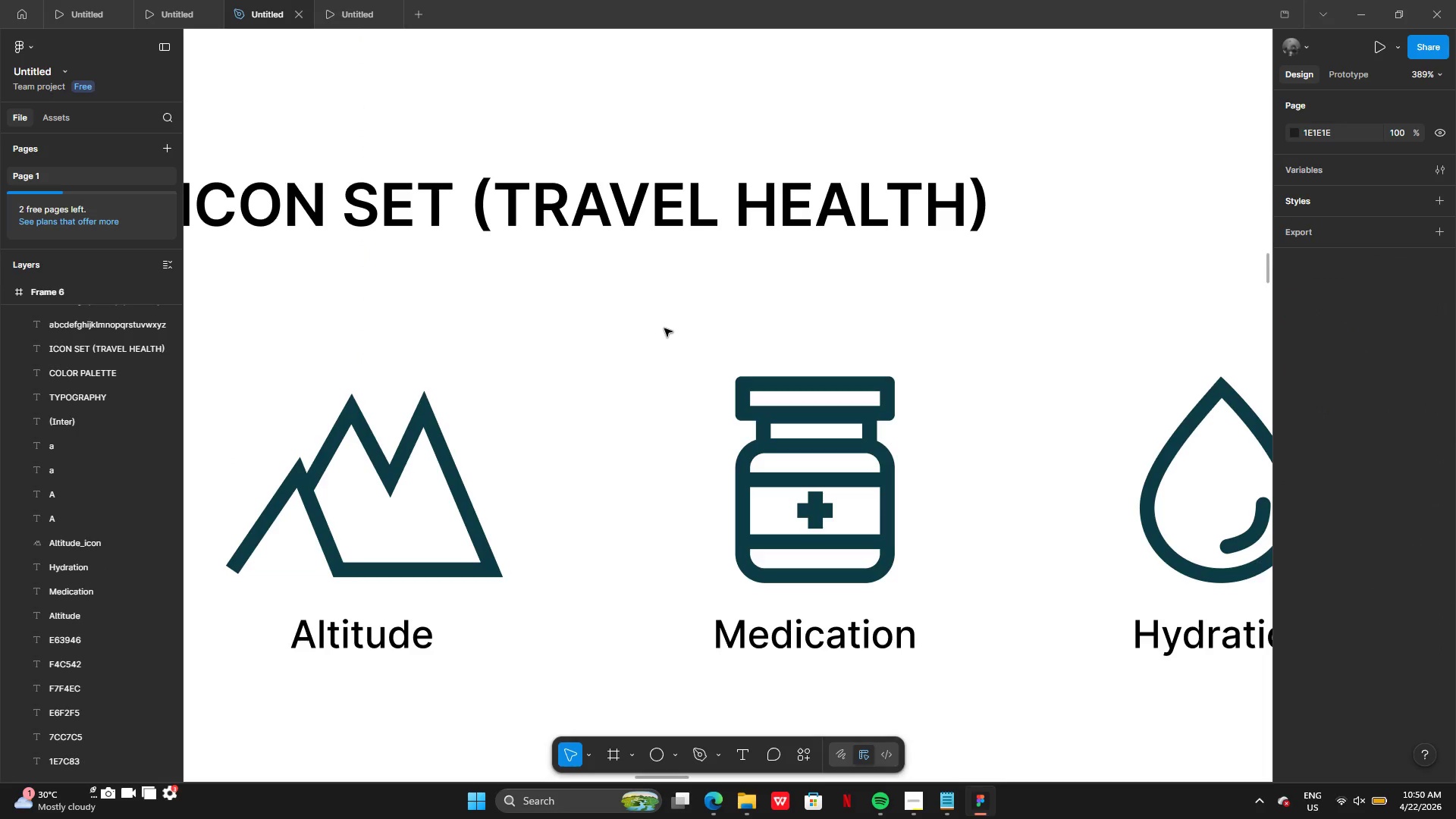 
left_click_drag(start_coordinate=[664, 328], to_coordinate=[930, 566])
 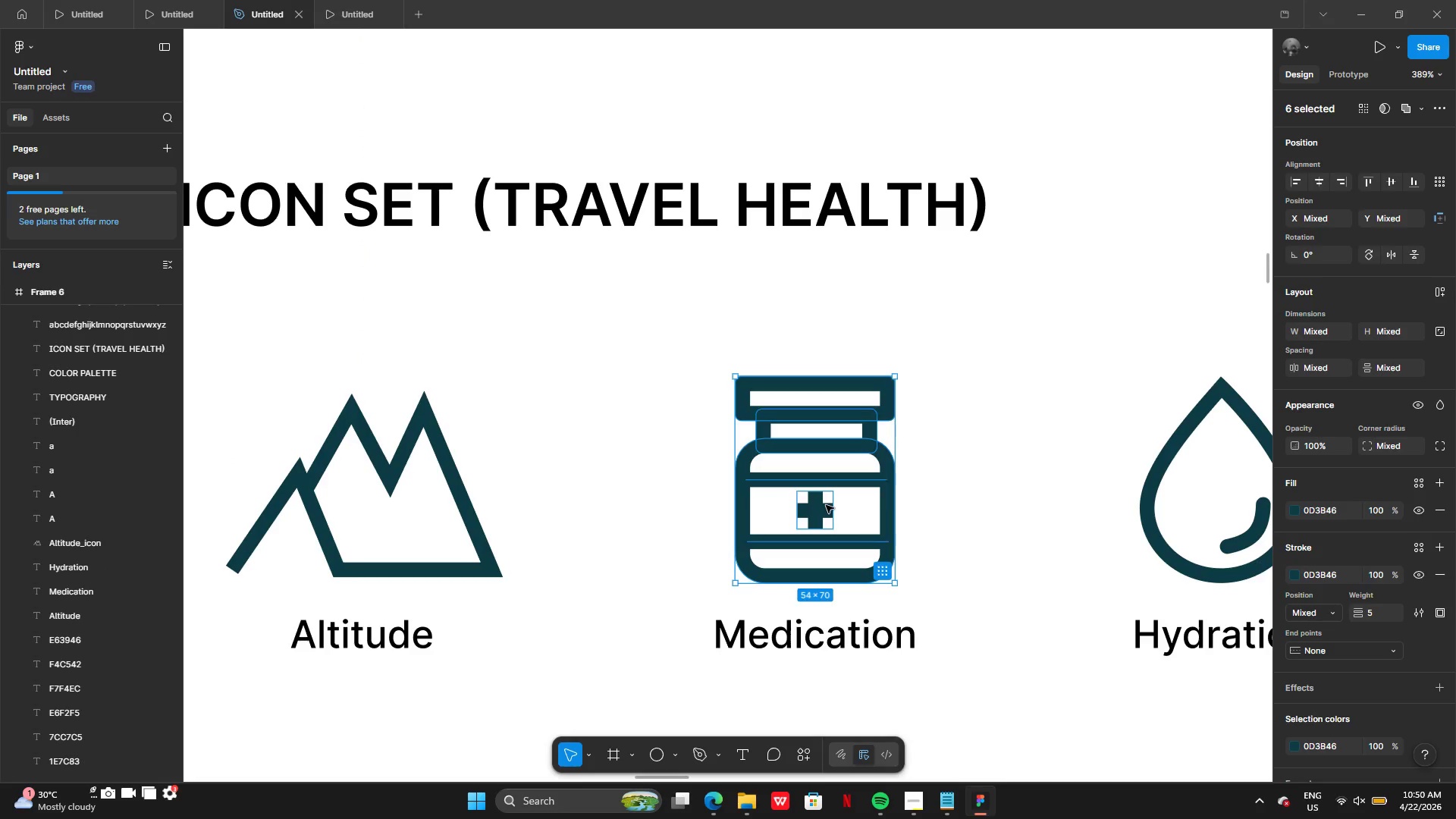 
key(Control+G)
 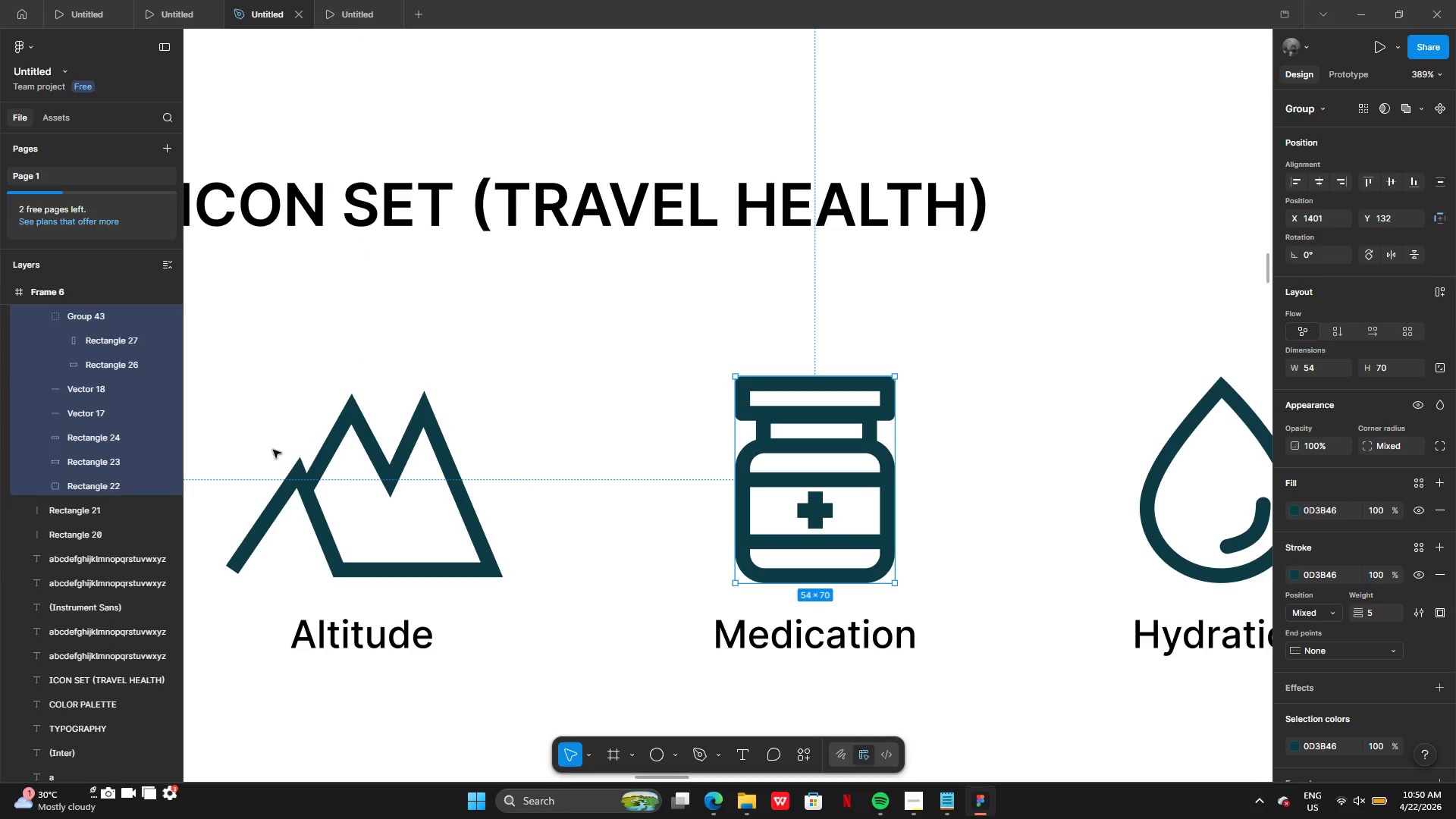 
mouse_move([99, 378])
 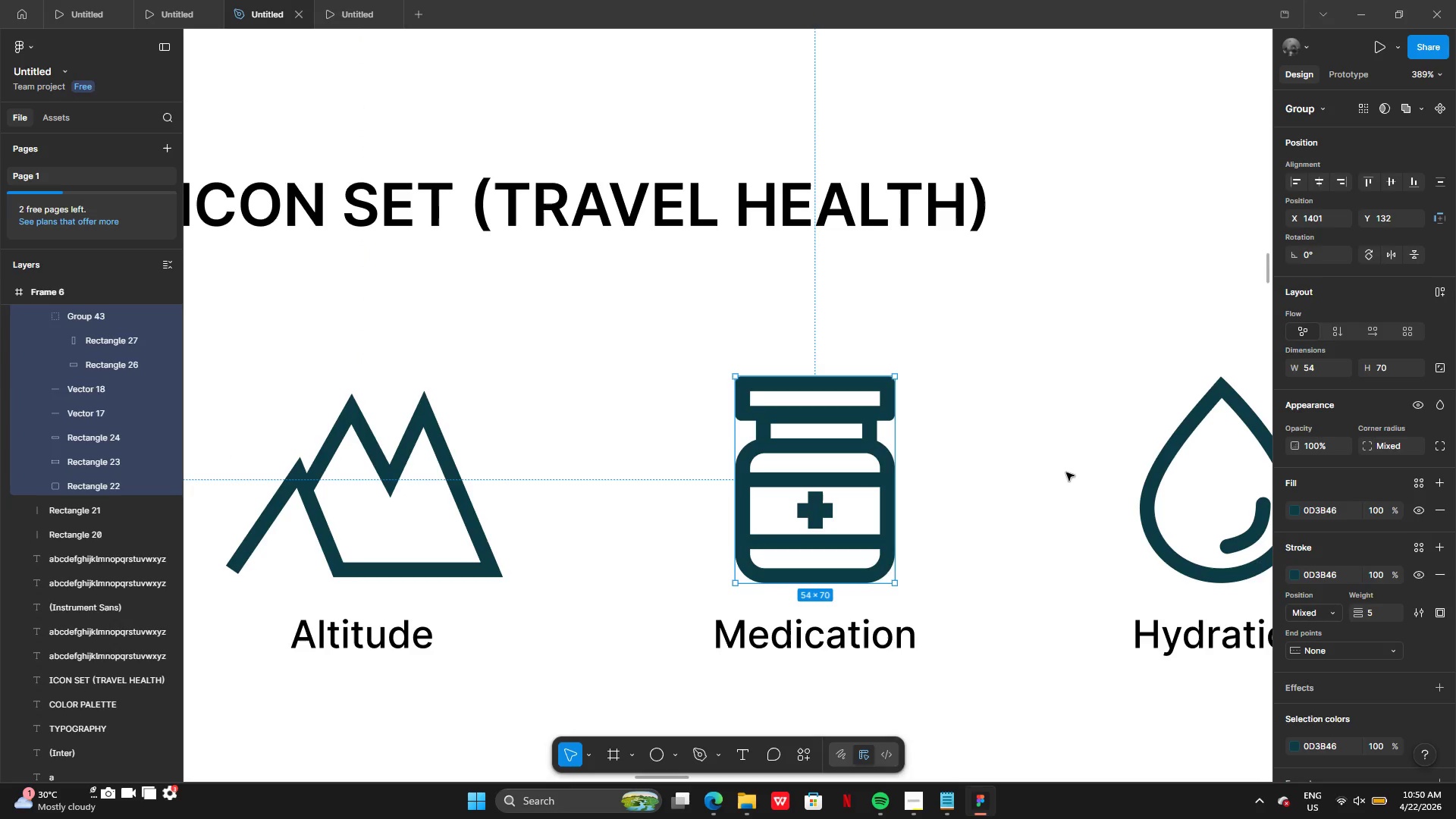 
left_click([1034, 475])
 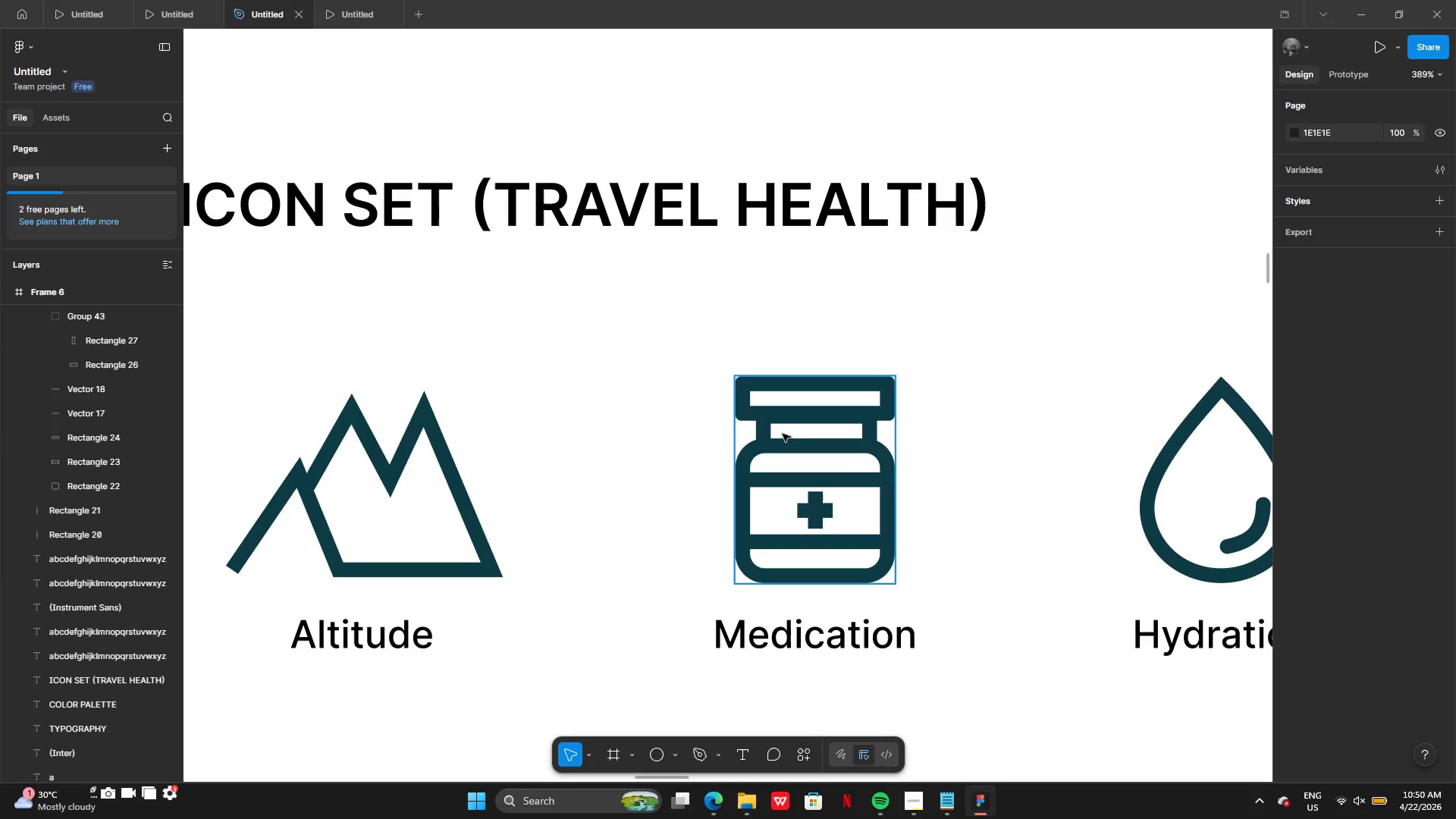 
left_click([790, 428])
 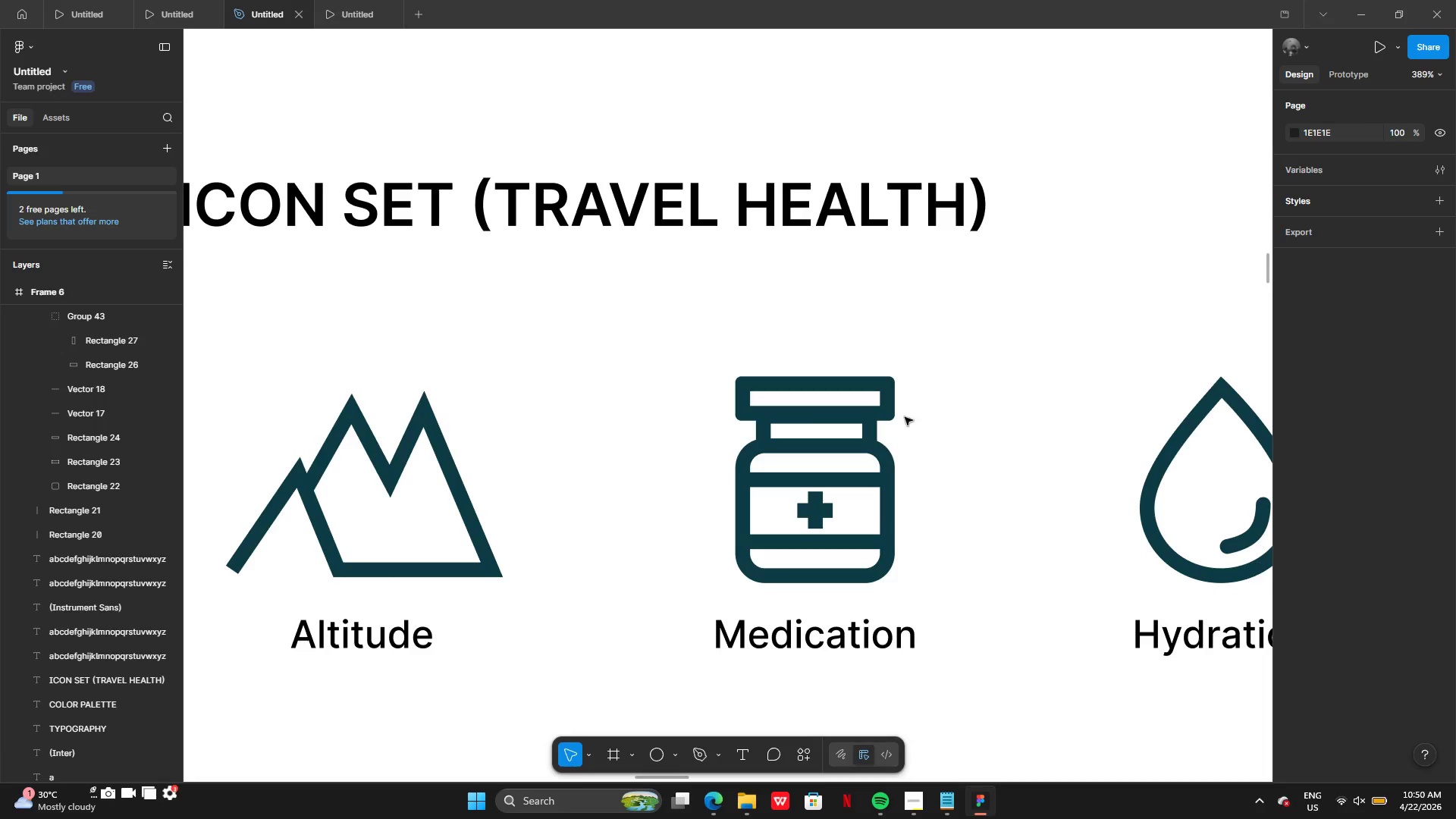 
left_click([792, 412])
 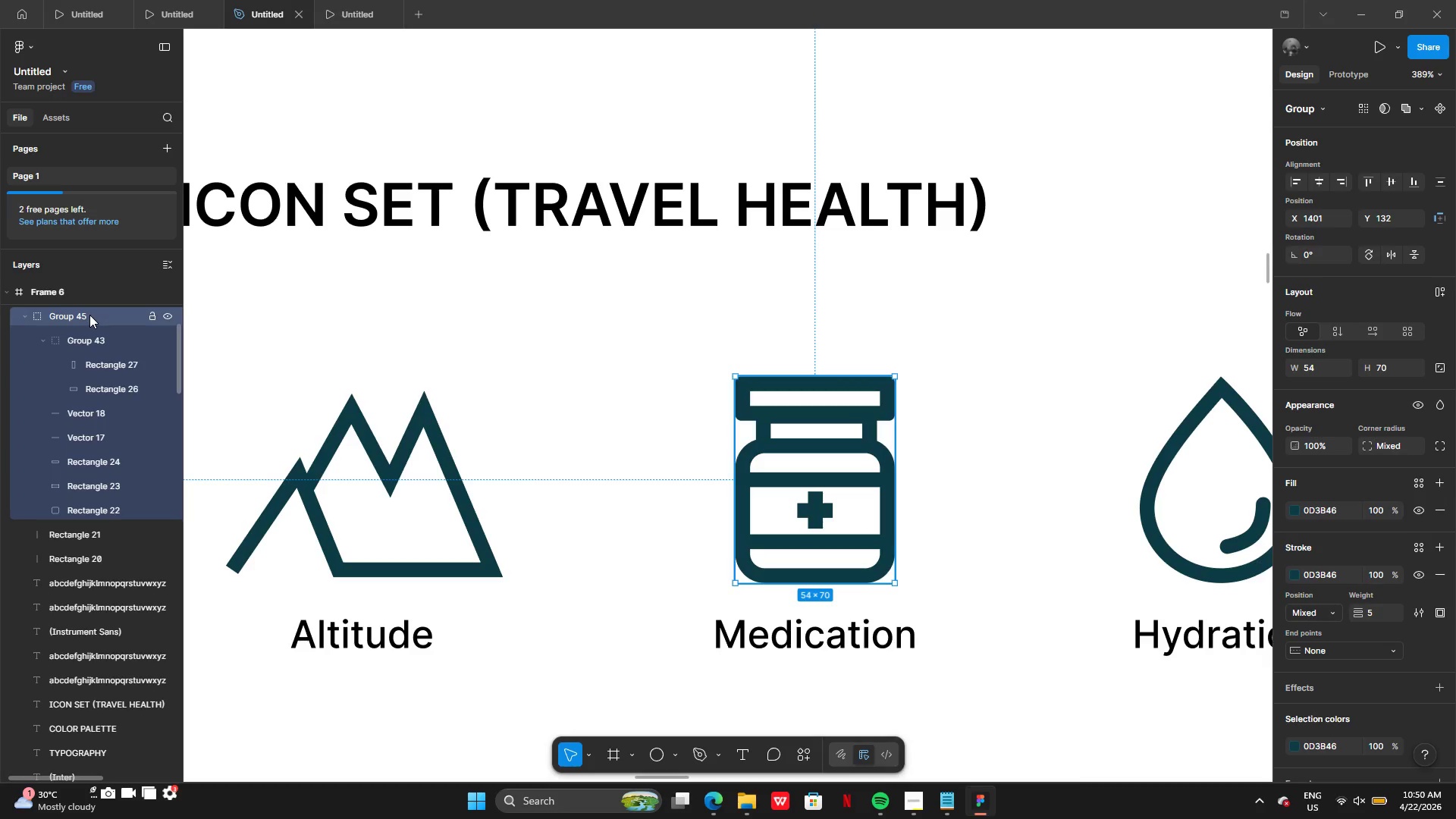 
double_click([89, 315])
 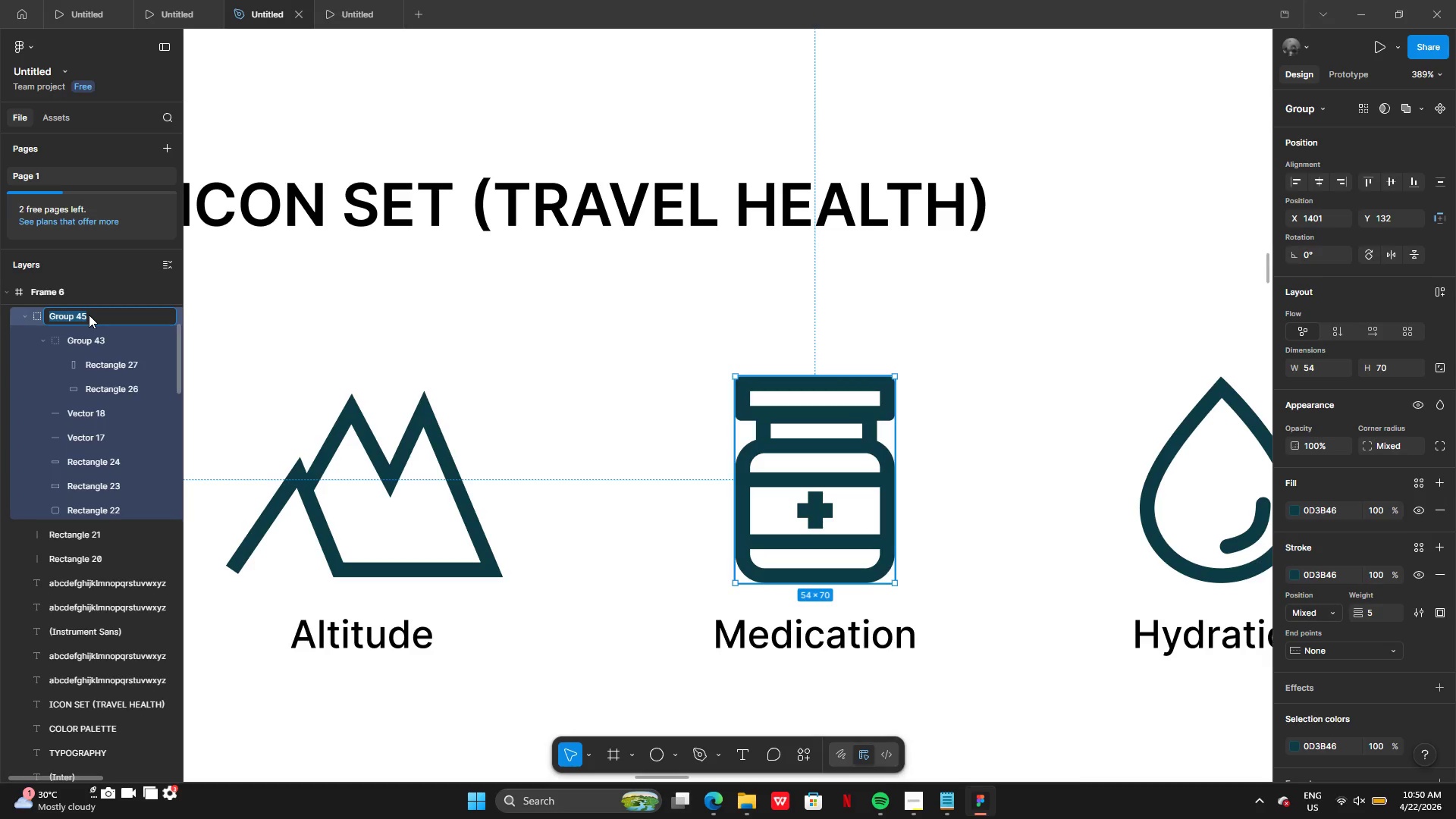 
type(Medication_icon)
 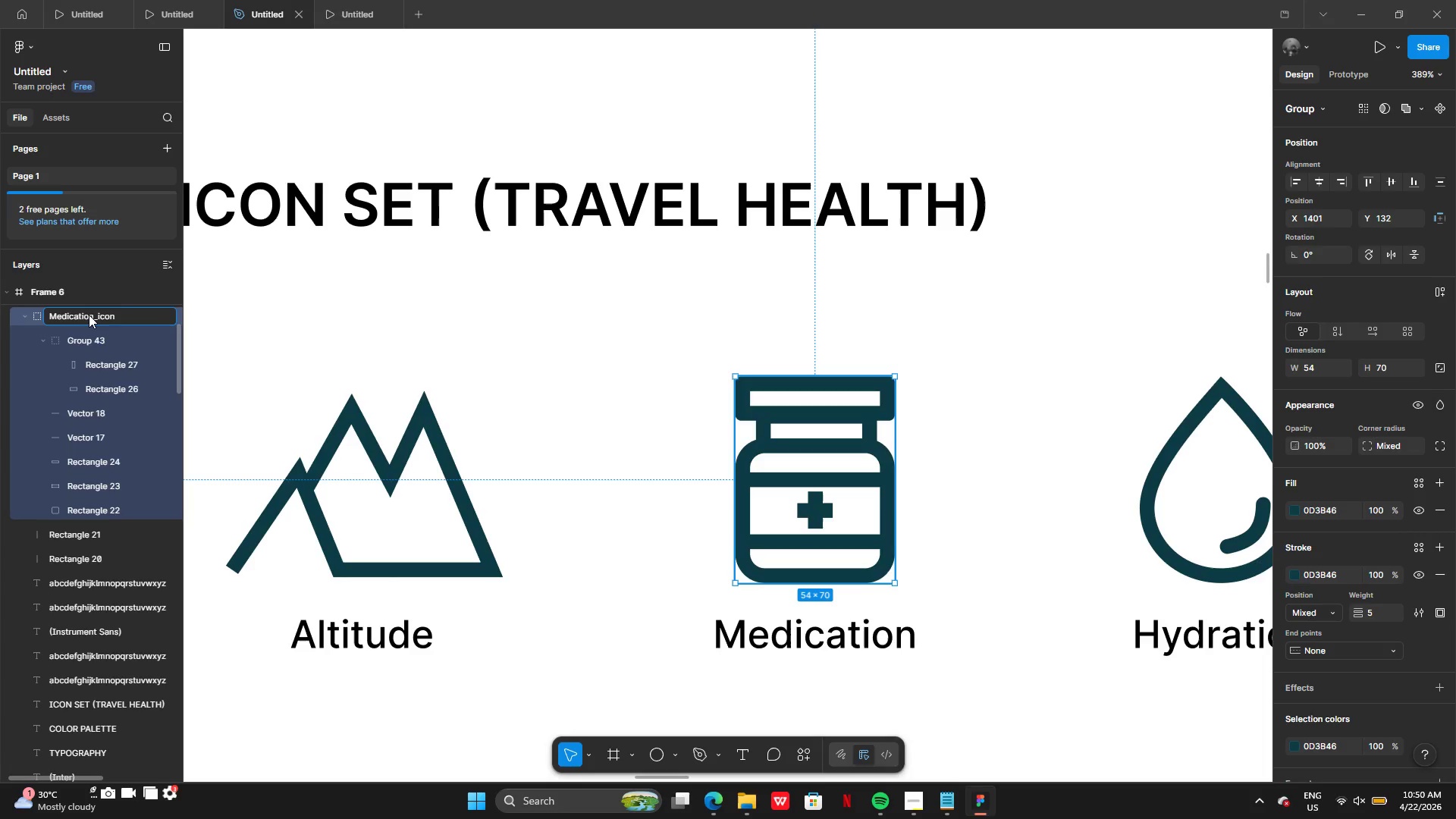 
key(Enter)
 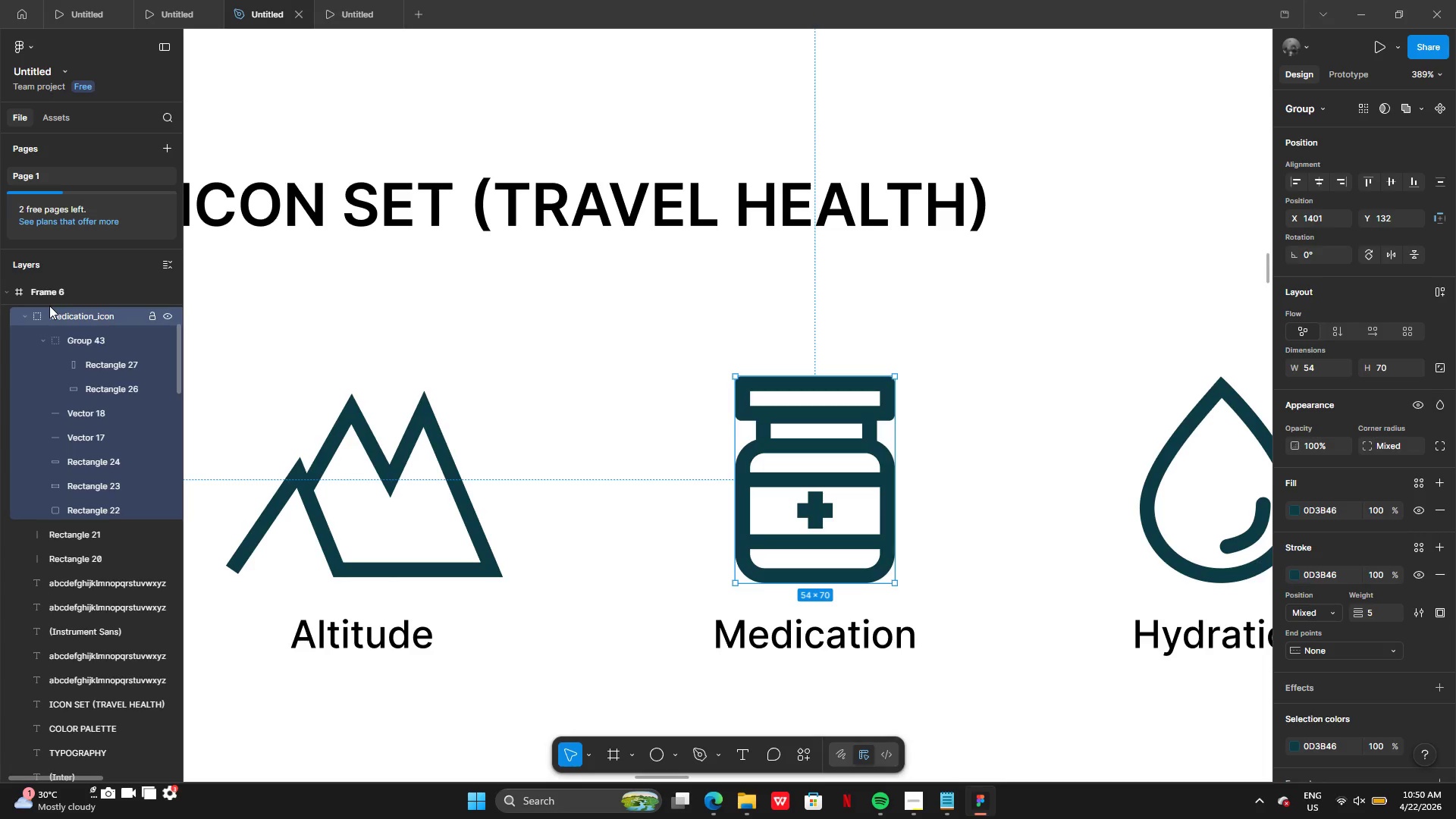 
wait(18.89)
 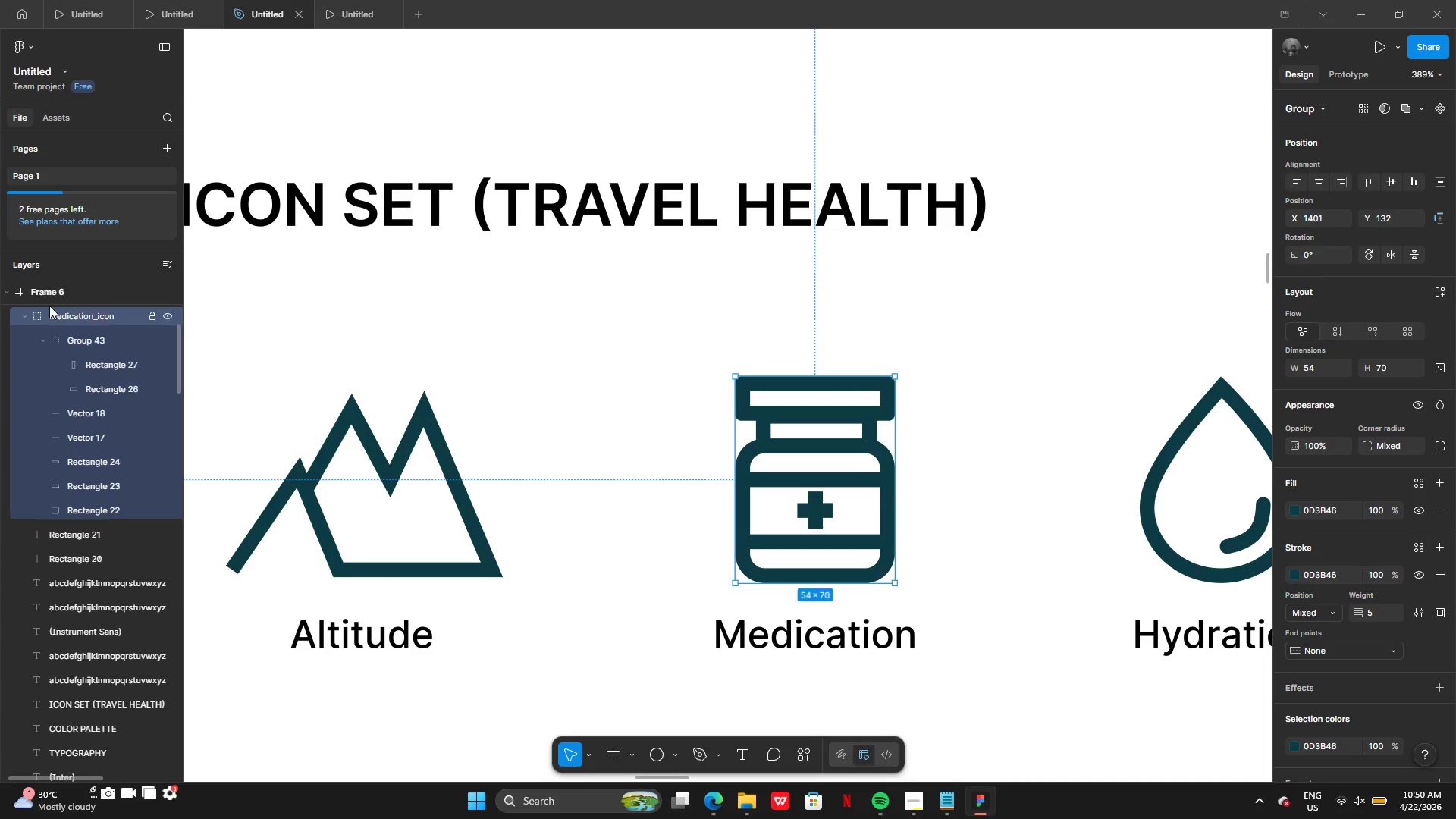 
left_click([775, 428])
 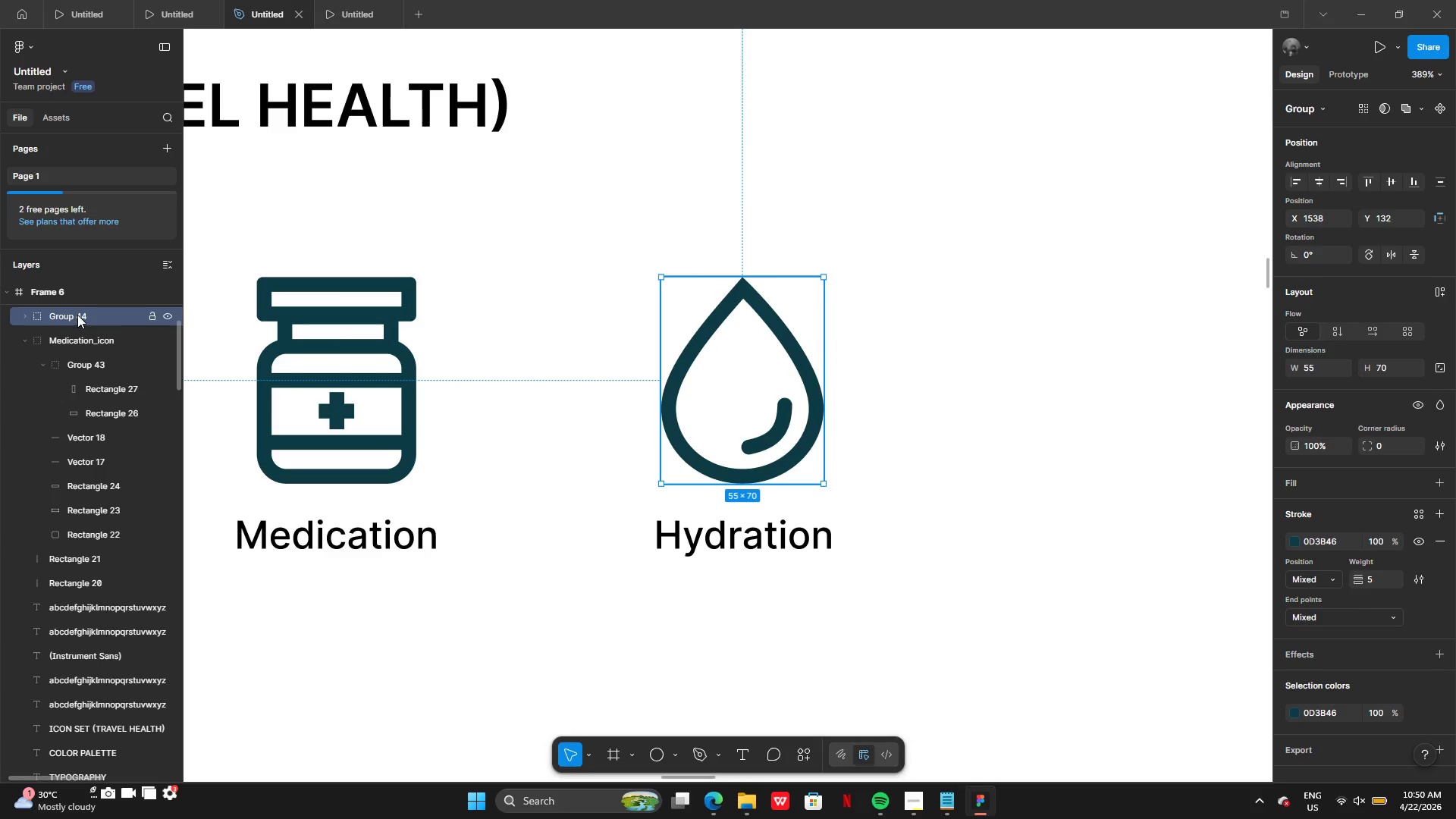 
double_click([78, 315])
 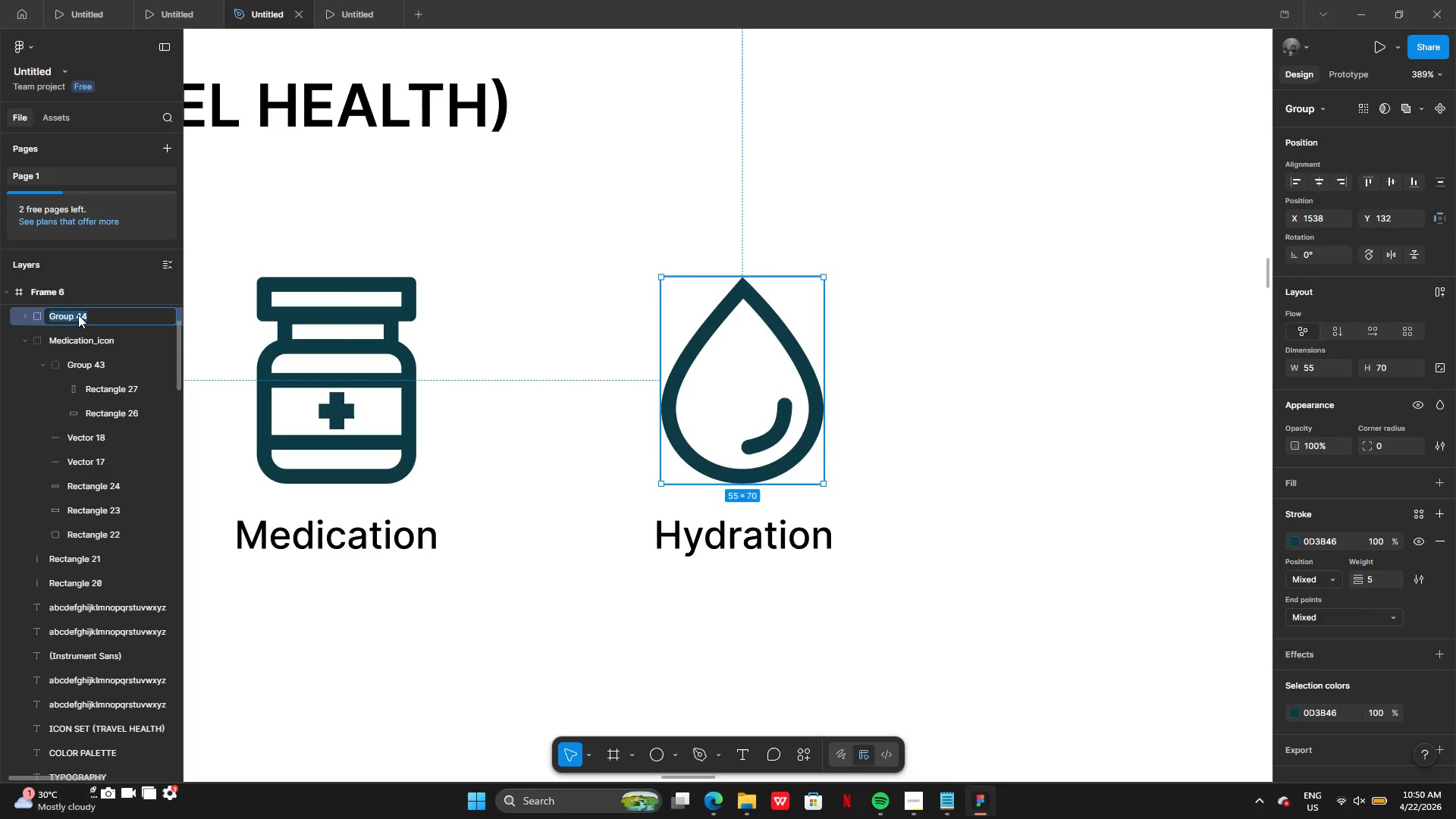 
type(Hyf)
key(Backspace)
type(dration_icon)
 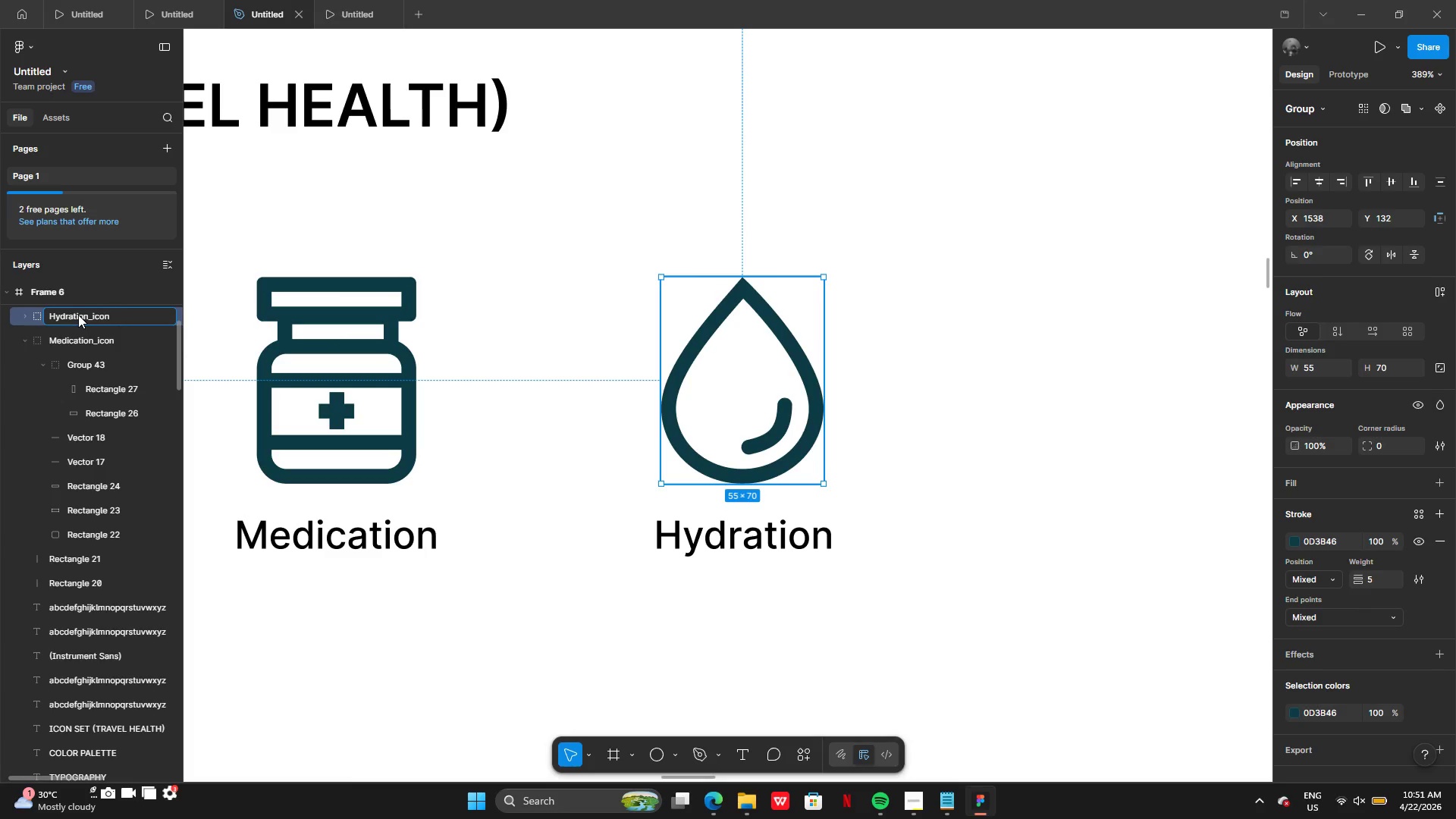 
key(Enter)
 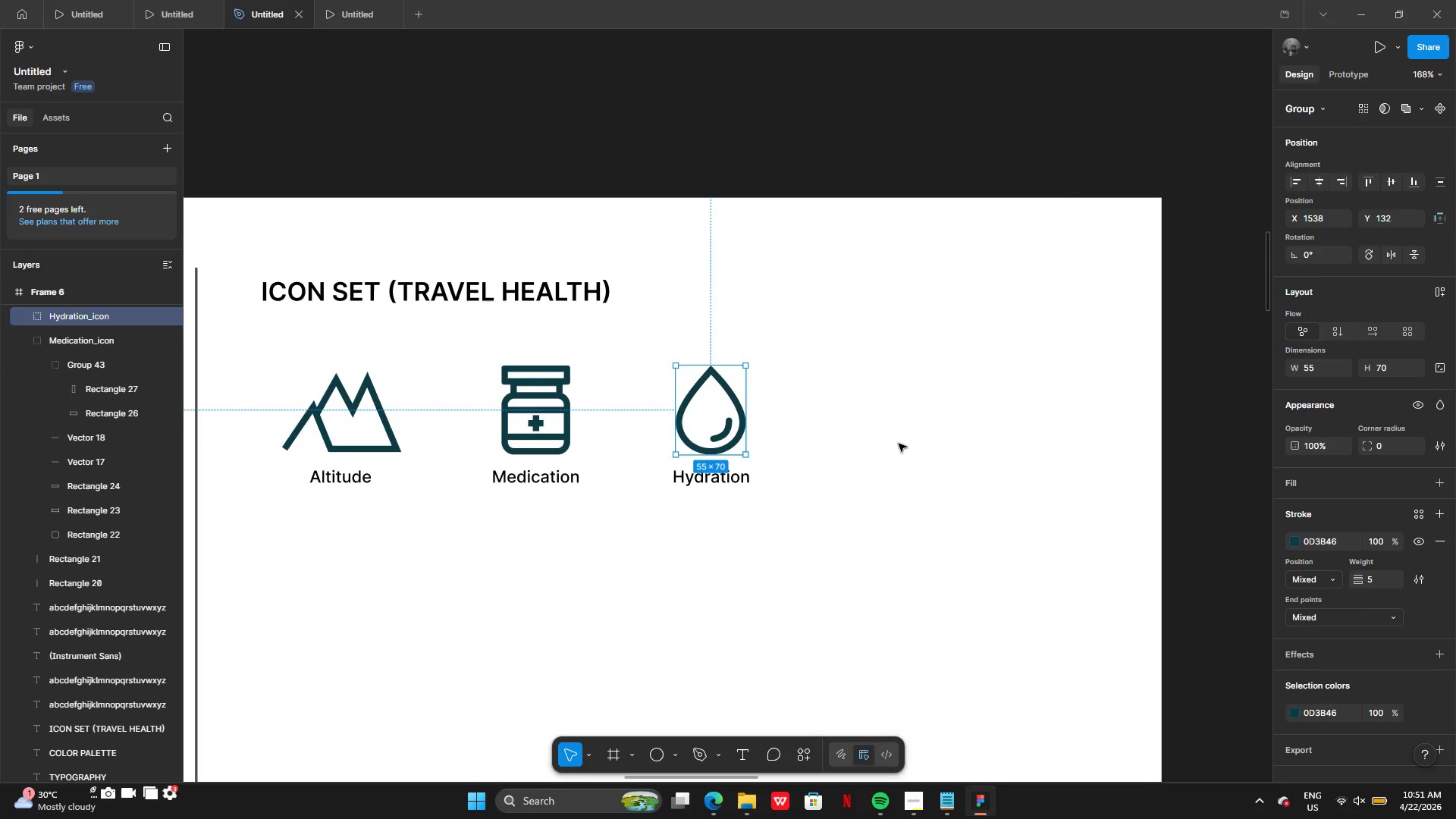 
left_click([921, 808])